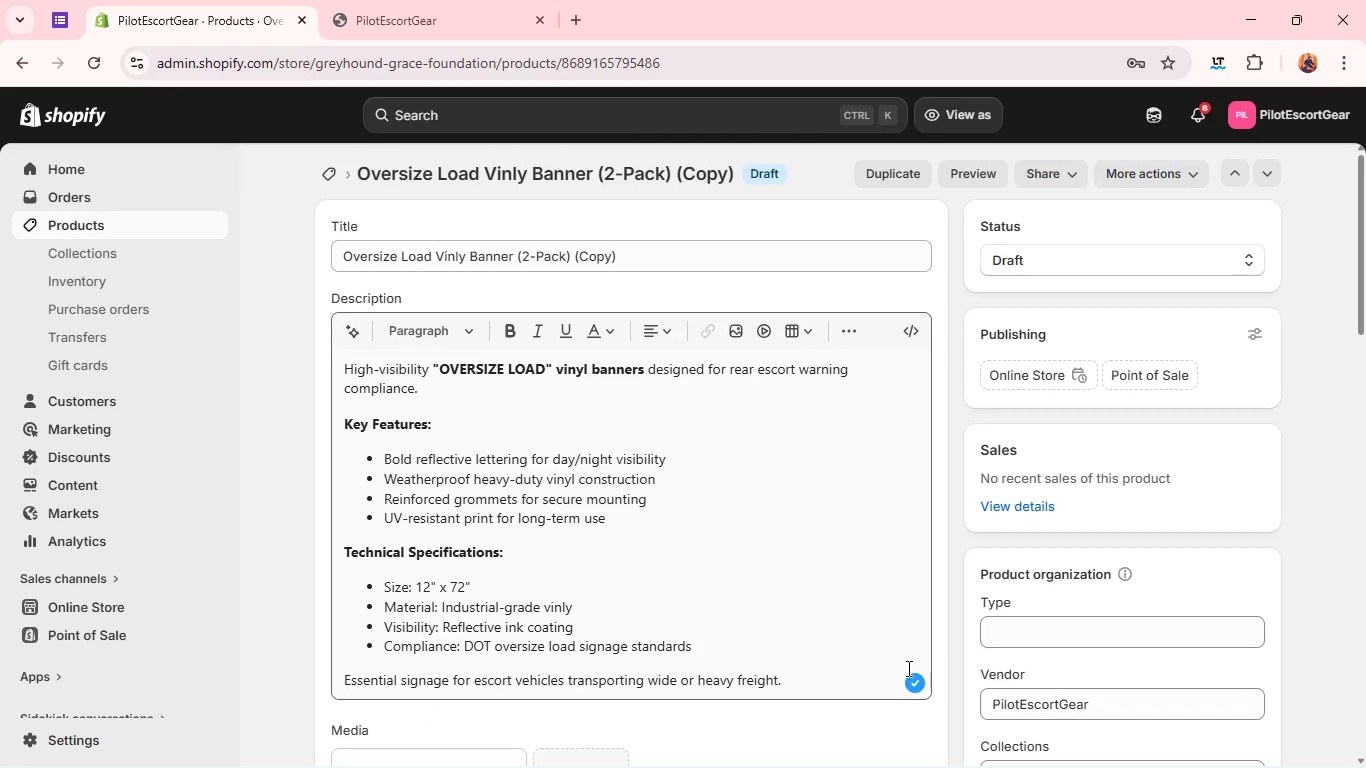 
left_click([759, 569])
 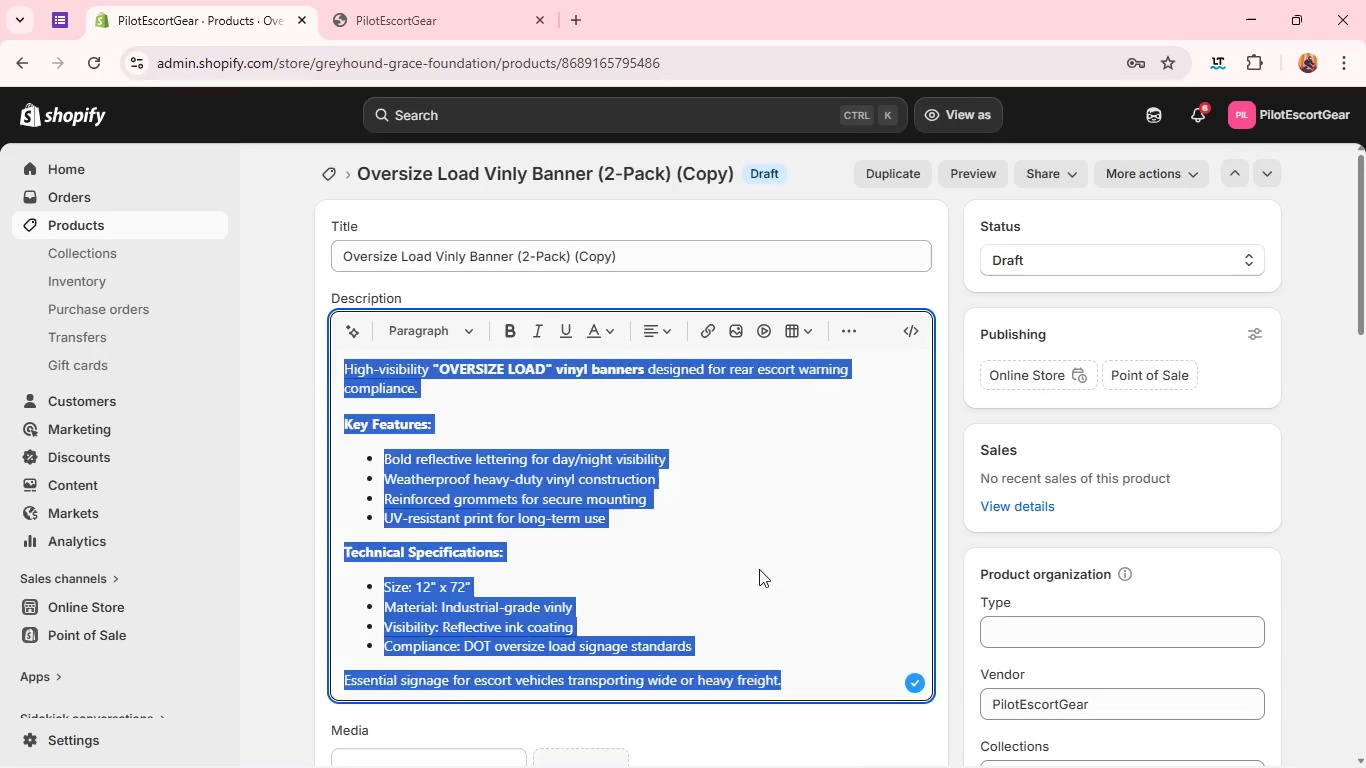 
key(Control+A)
 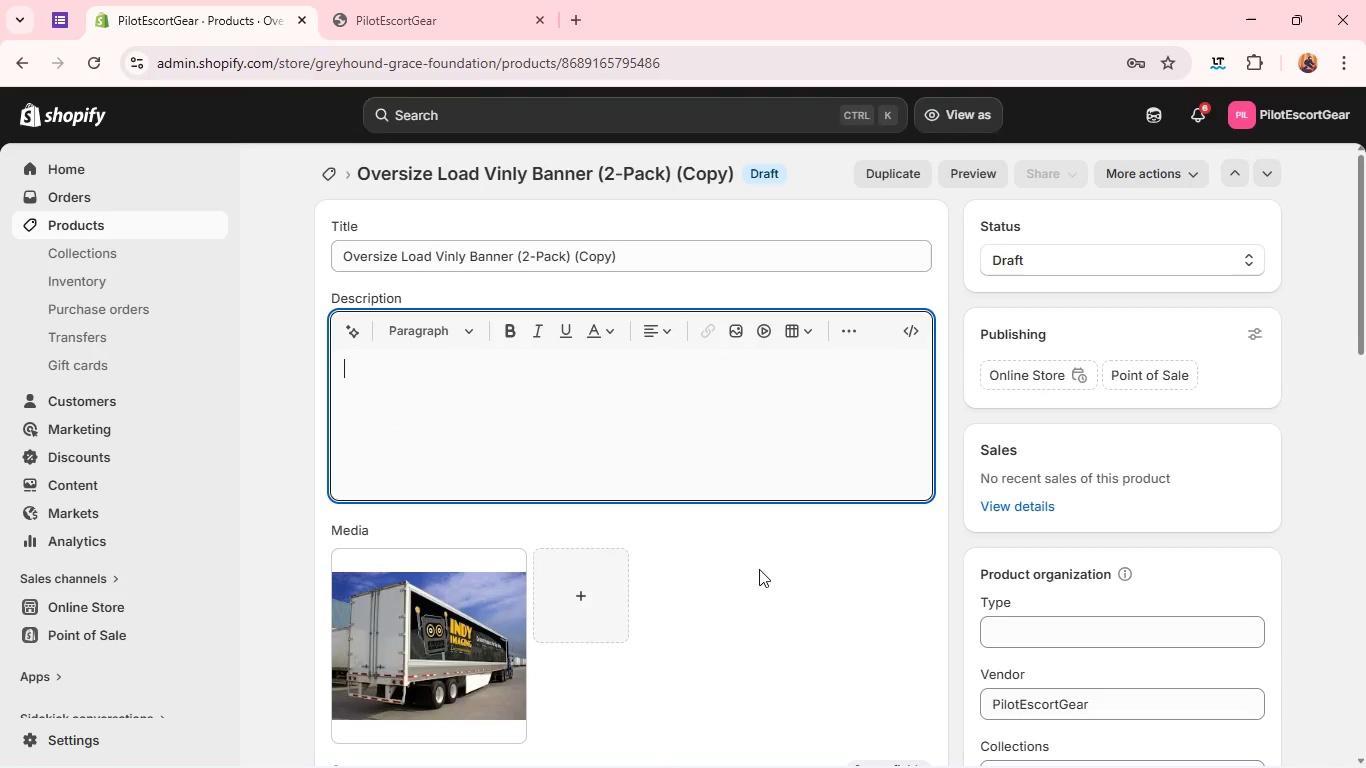 
key(Backspace)
 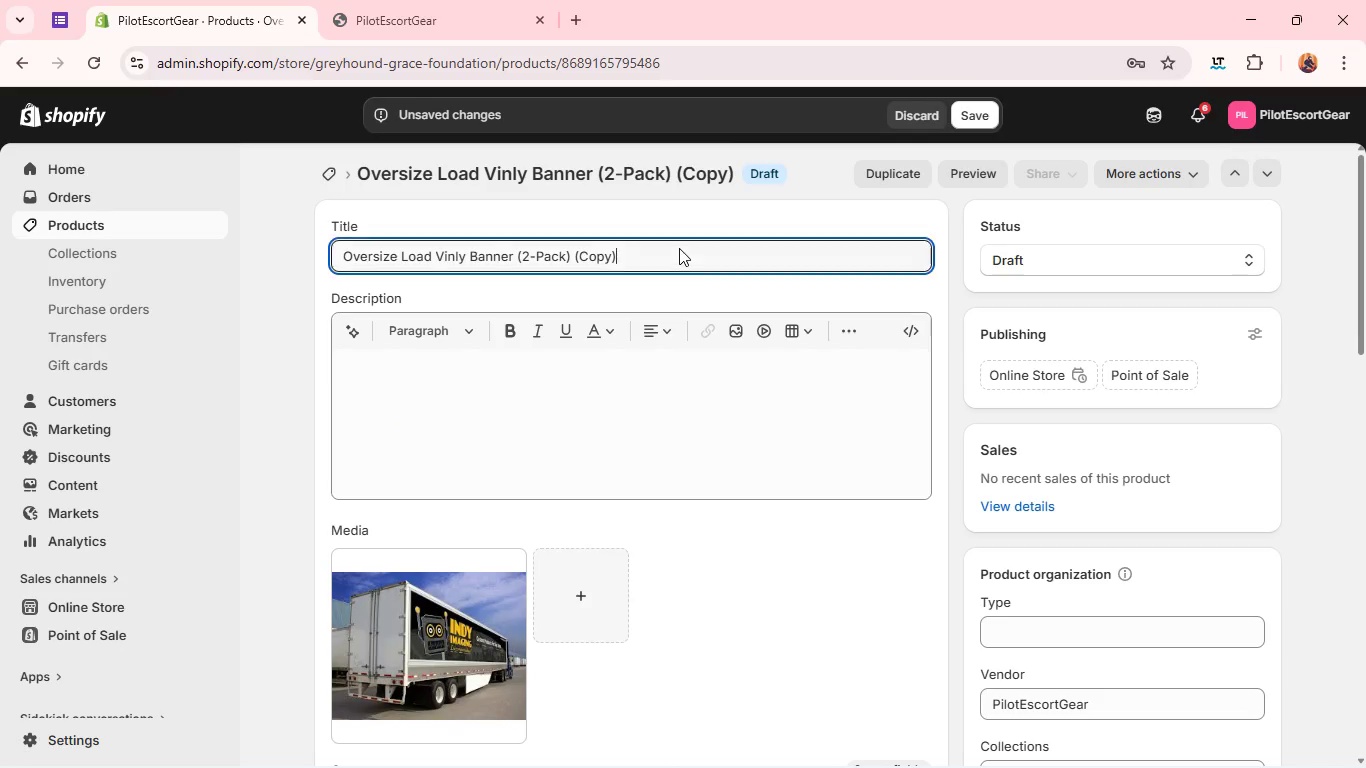 
left_click([679, 248])
 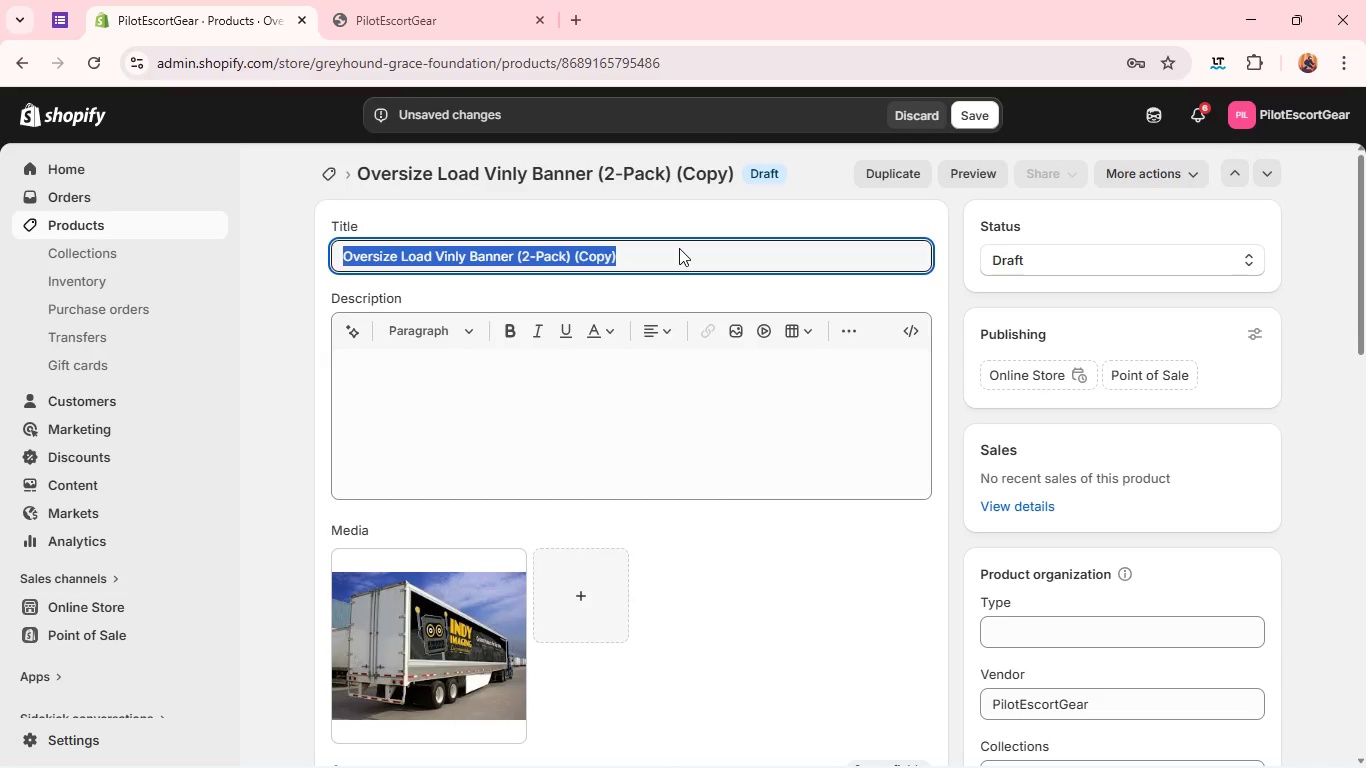 
key(Control+A)
 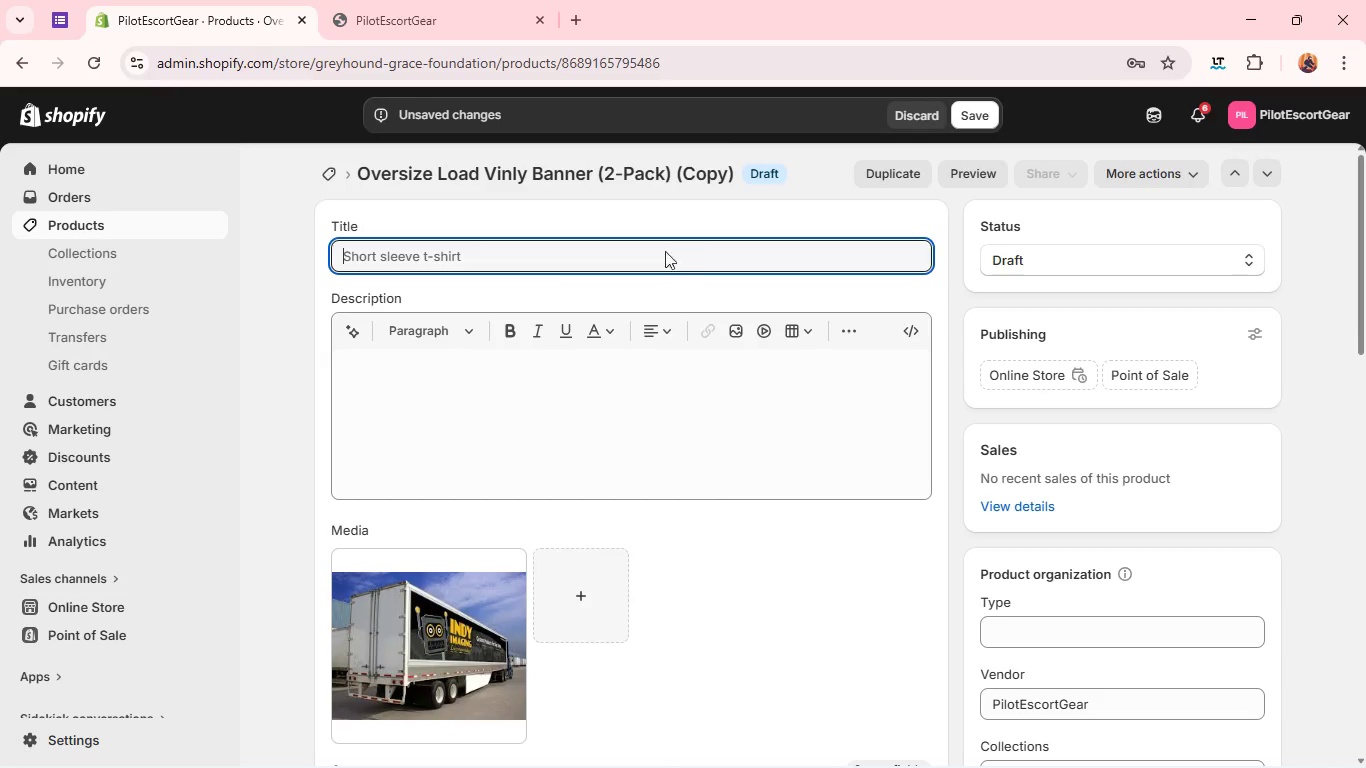 
key(Backspace)
 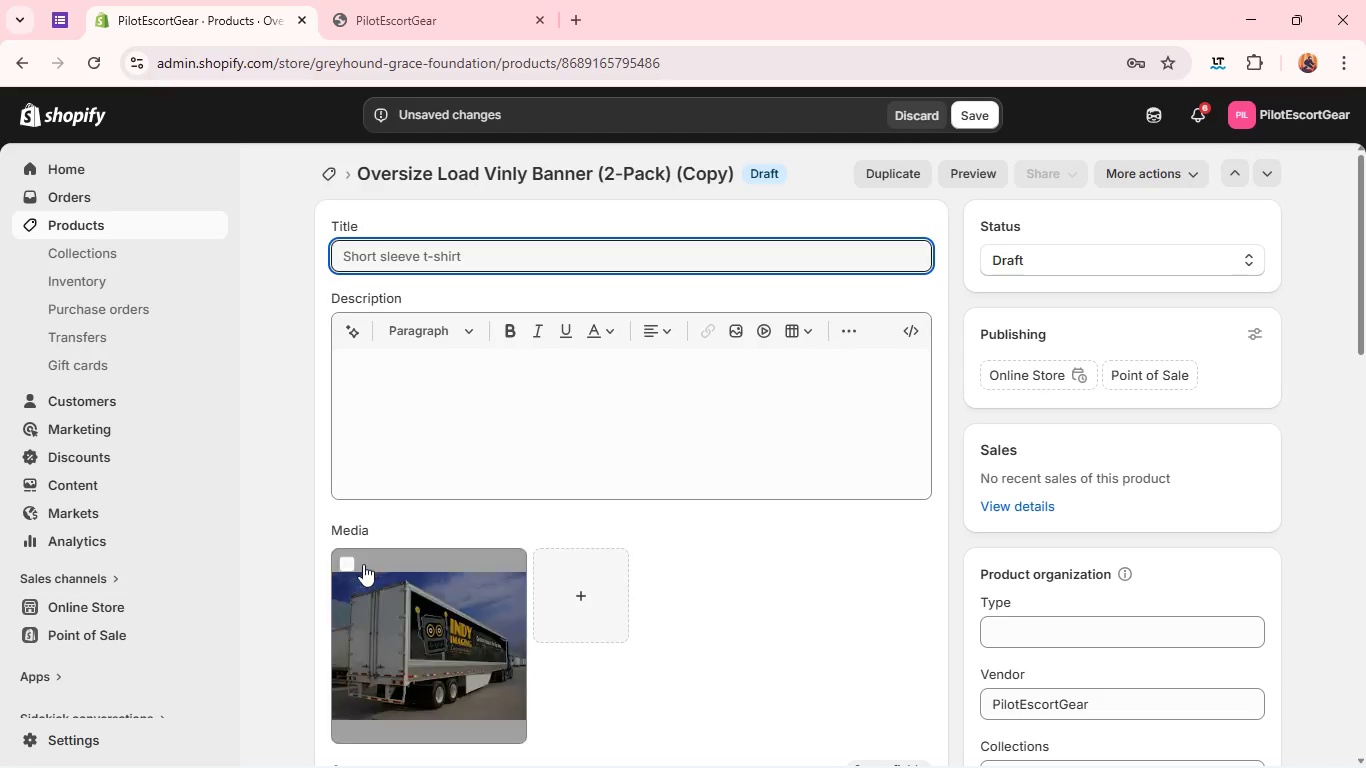 
left_click([345, 563])
 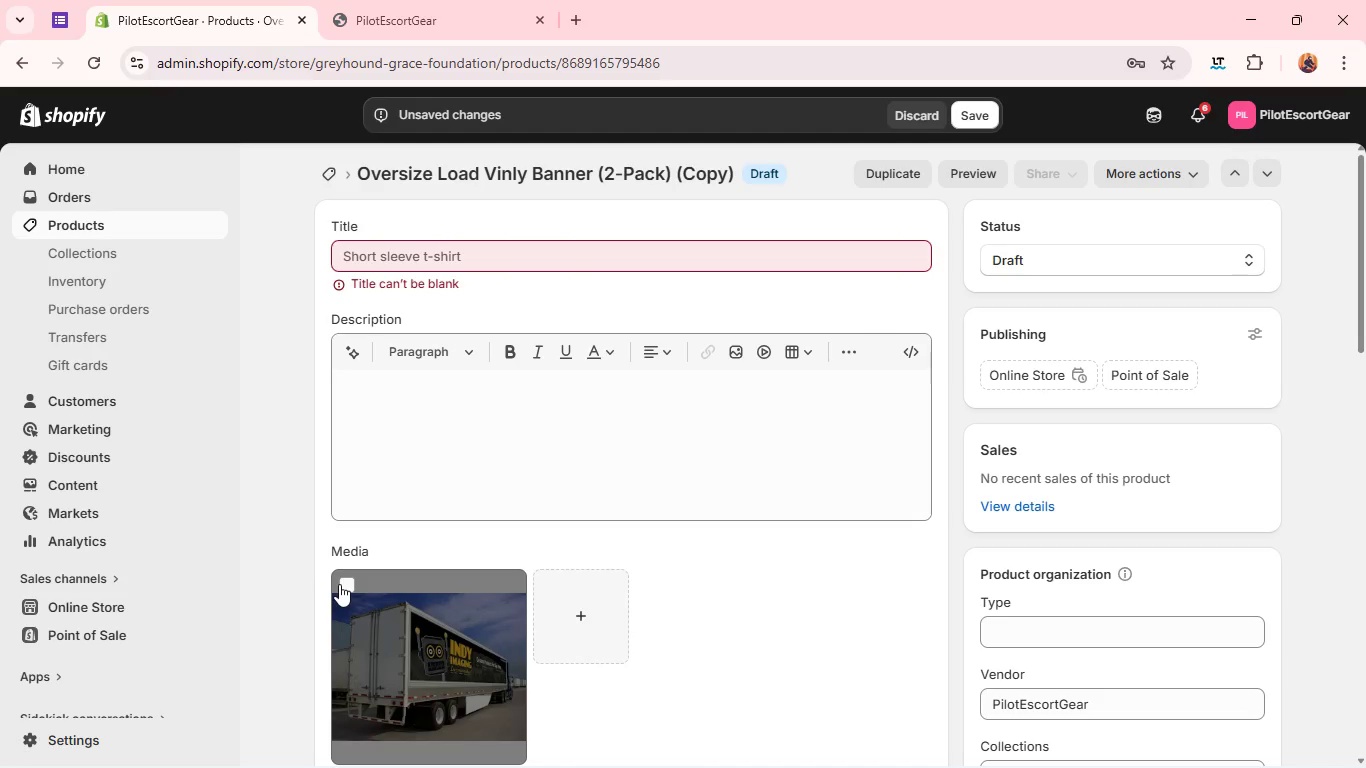 
left_click([339, 584])
 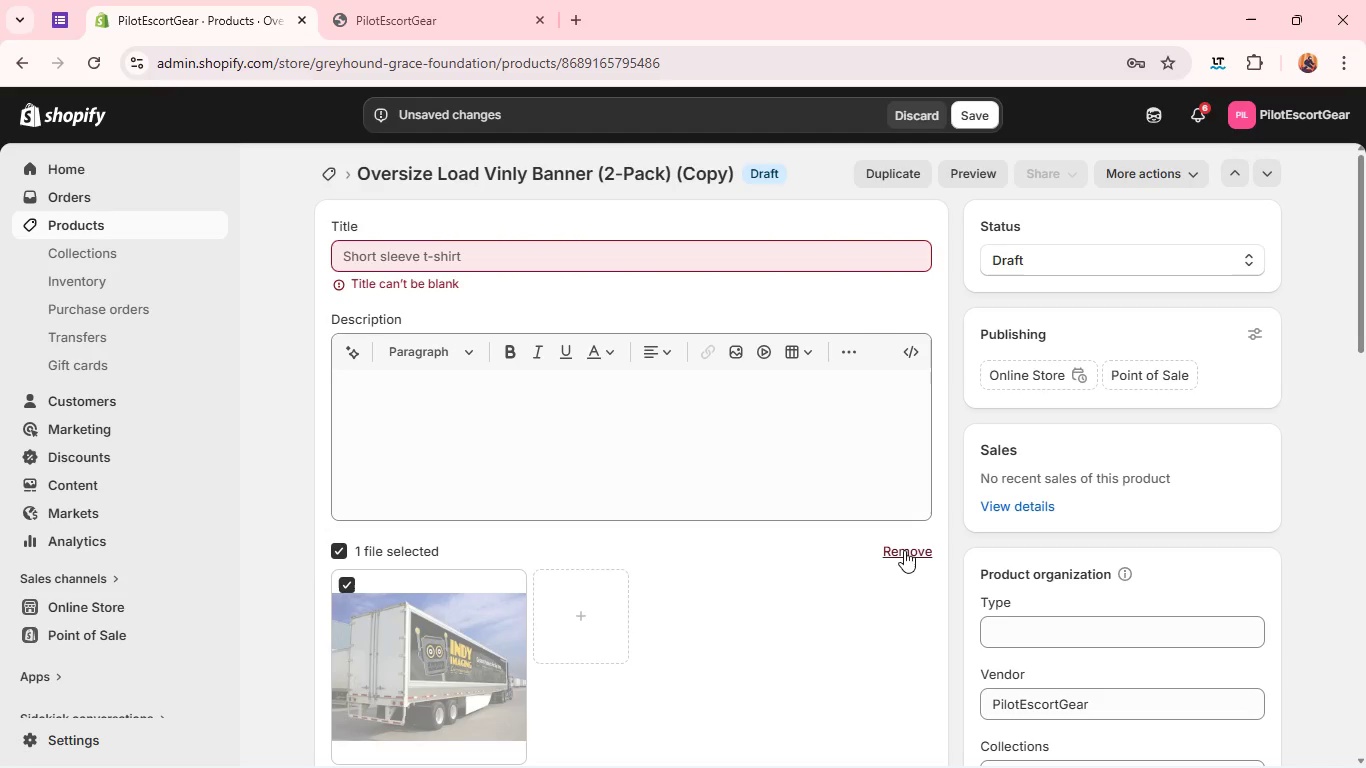 
left_click([904, 550])
 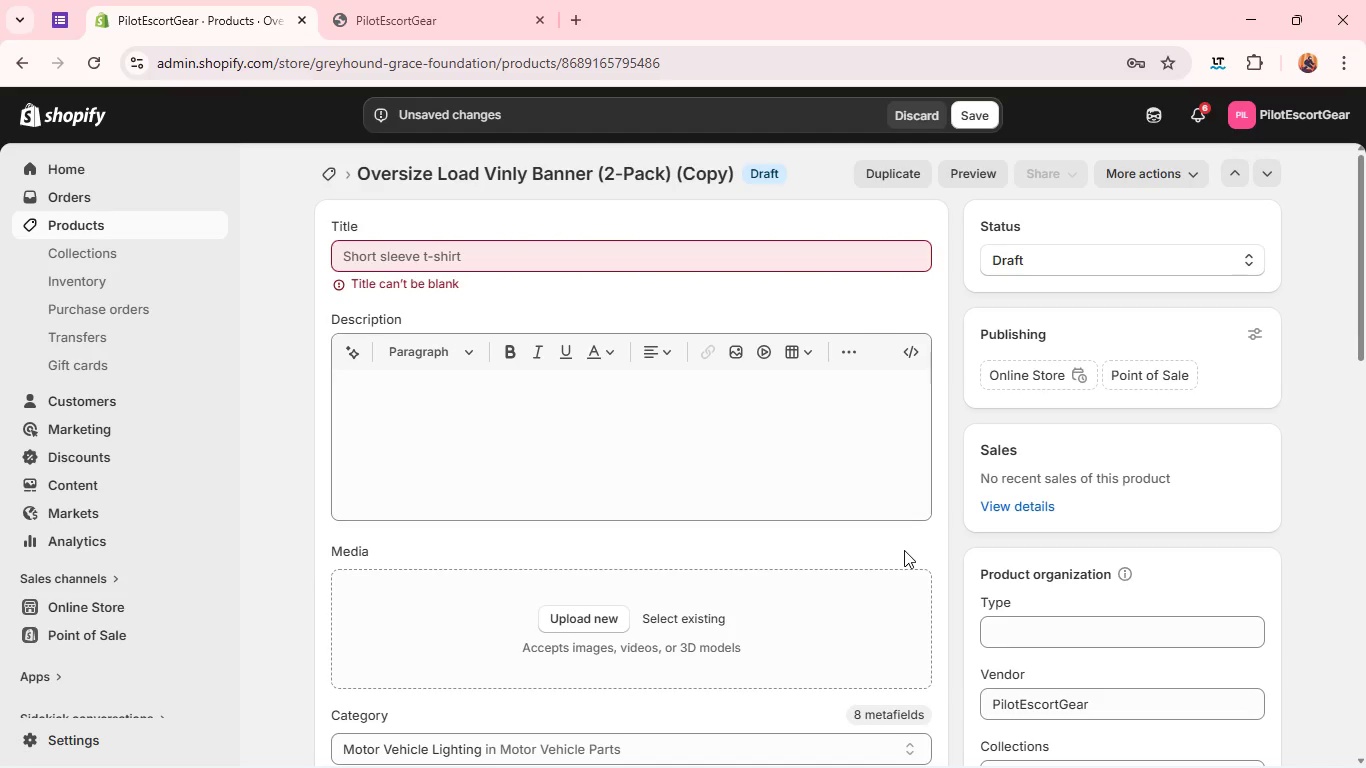 
wait(12.73)
 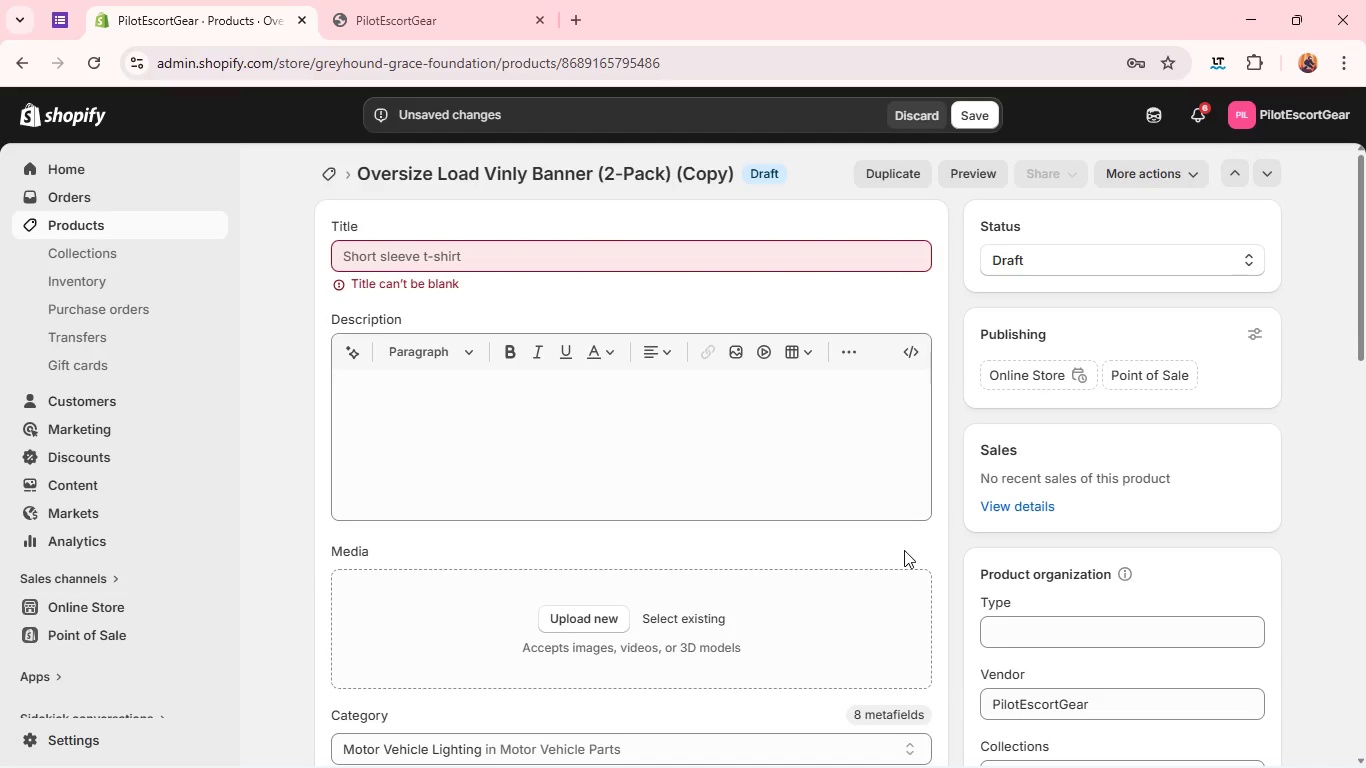 
left_click([758, 254])
 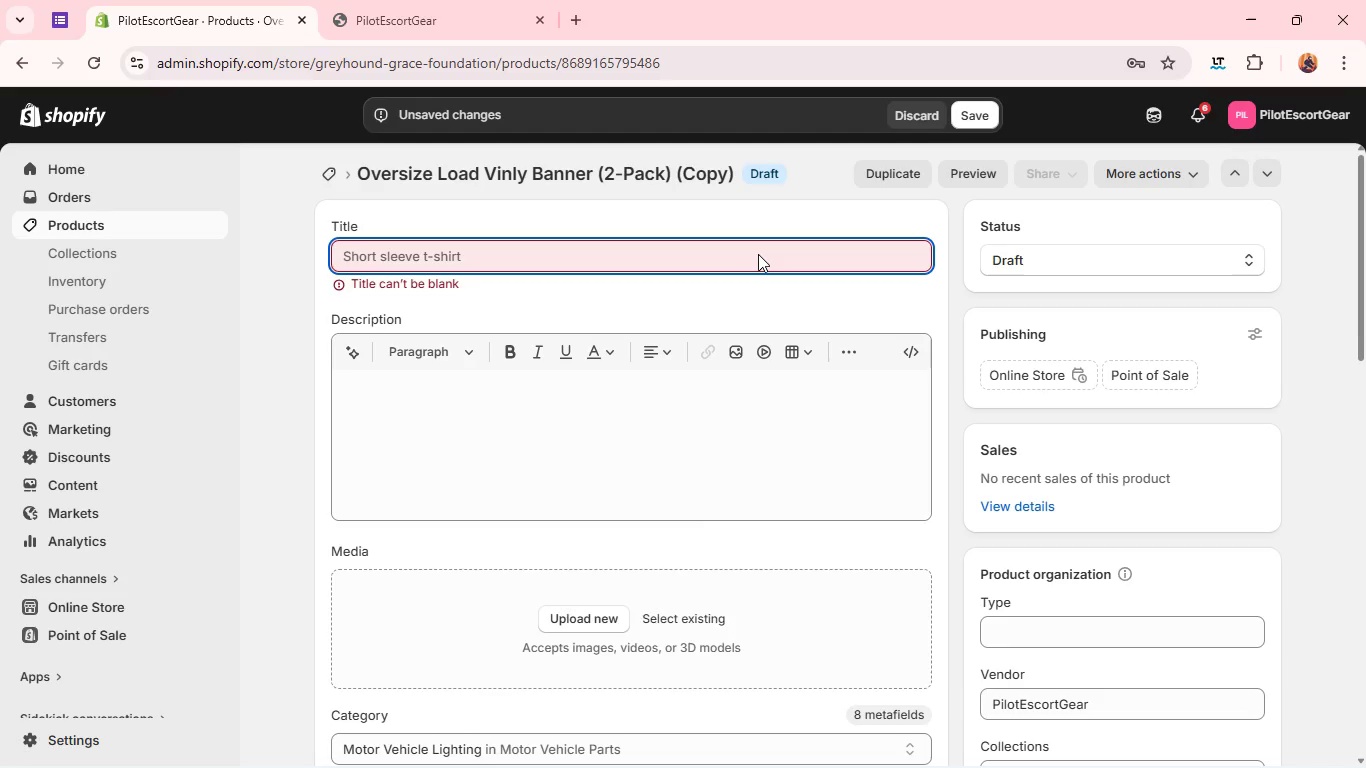 
type(Wide Load Reflective Banner )
 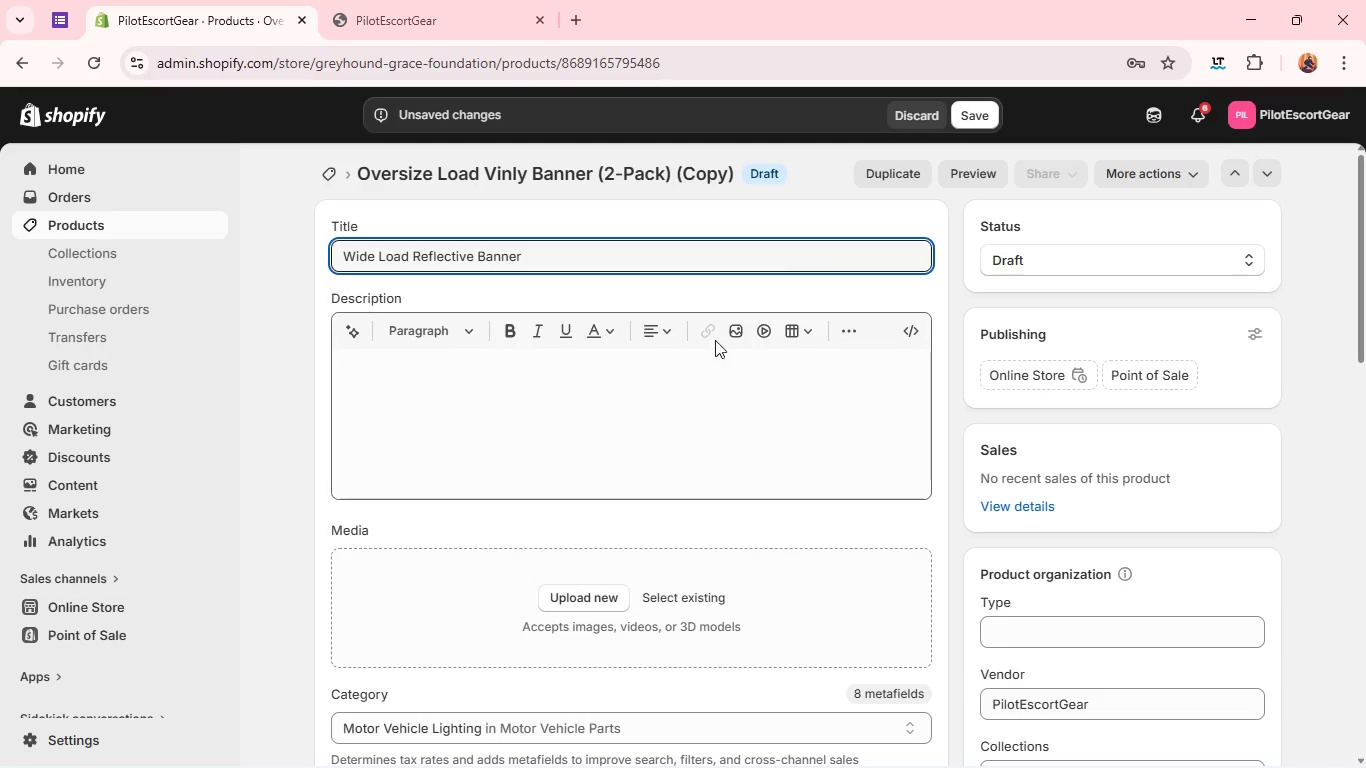 
left_click([706, 380])
 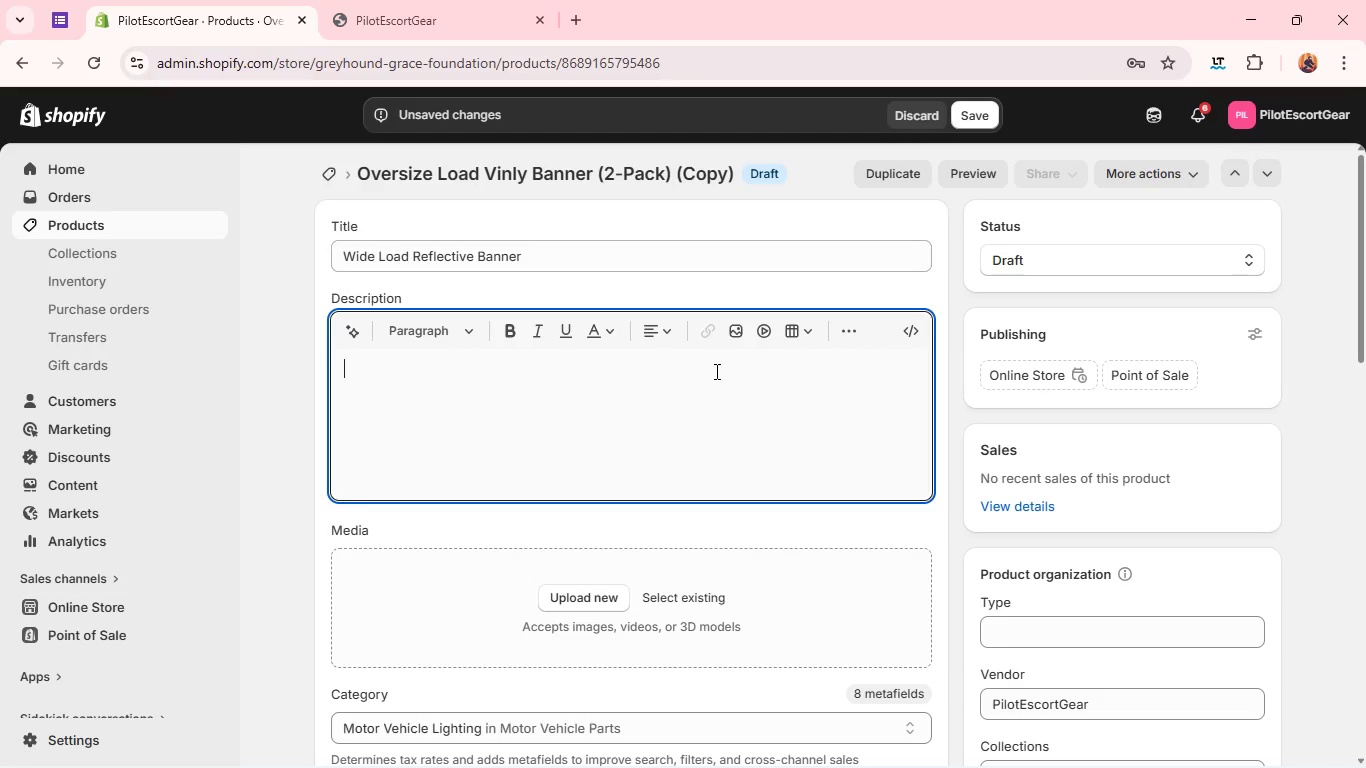 
wait(9.48)
 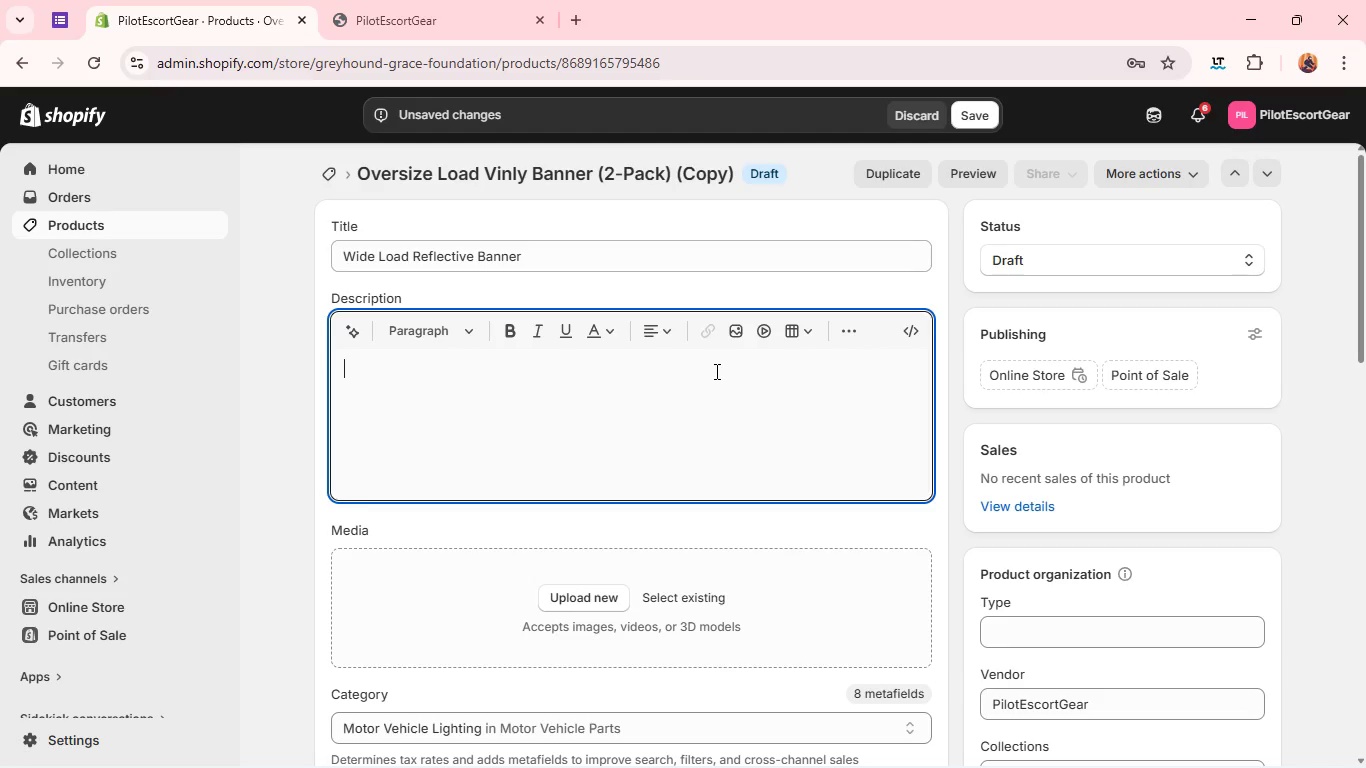 
left_click([715, 371])
 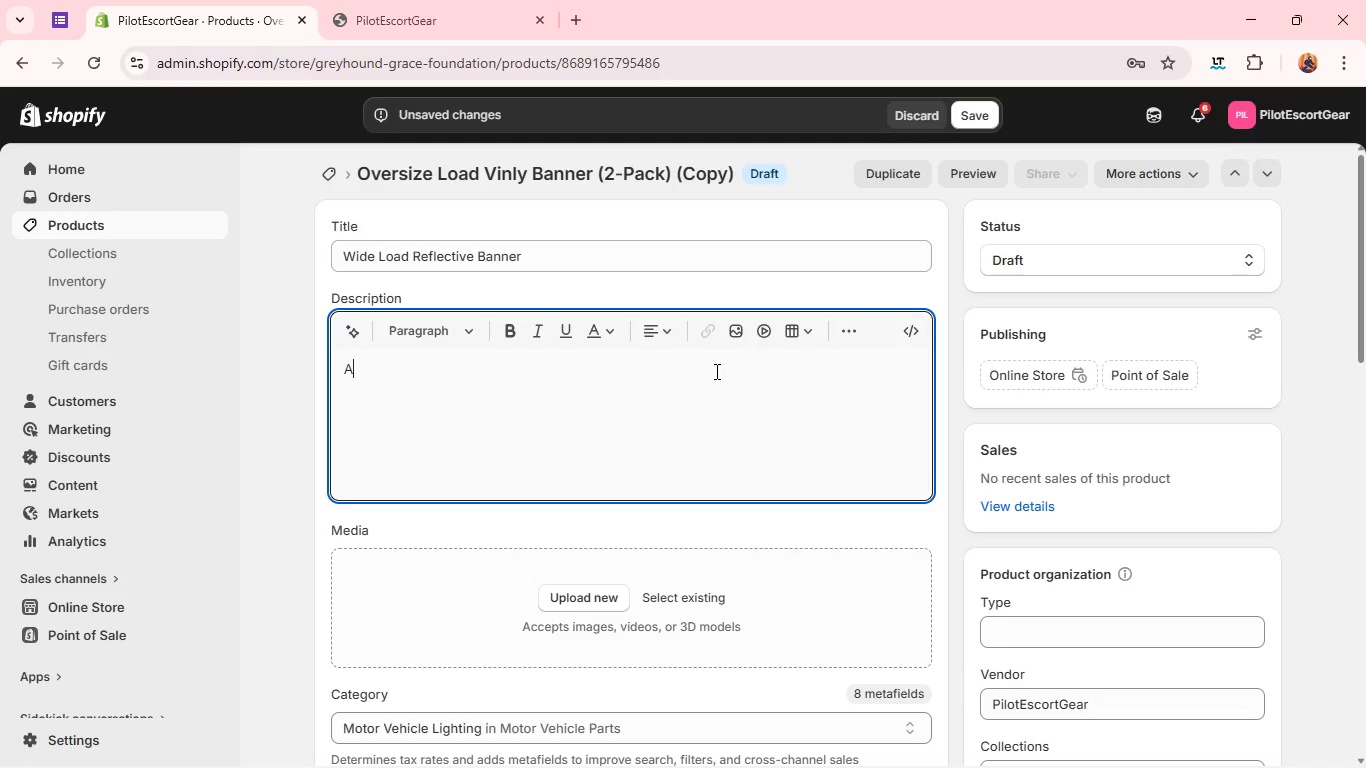 
type(A premium reflective wir)
key(Backspace)
type(de load banner built for exte)
key(Backspace)
type(reme visibility during night hauling operations. )
 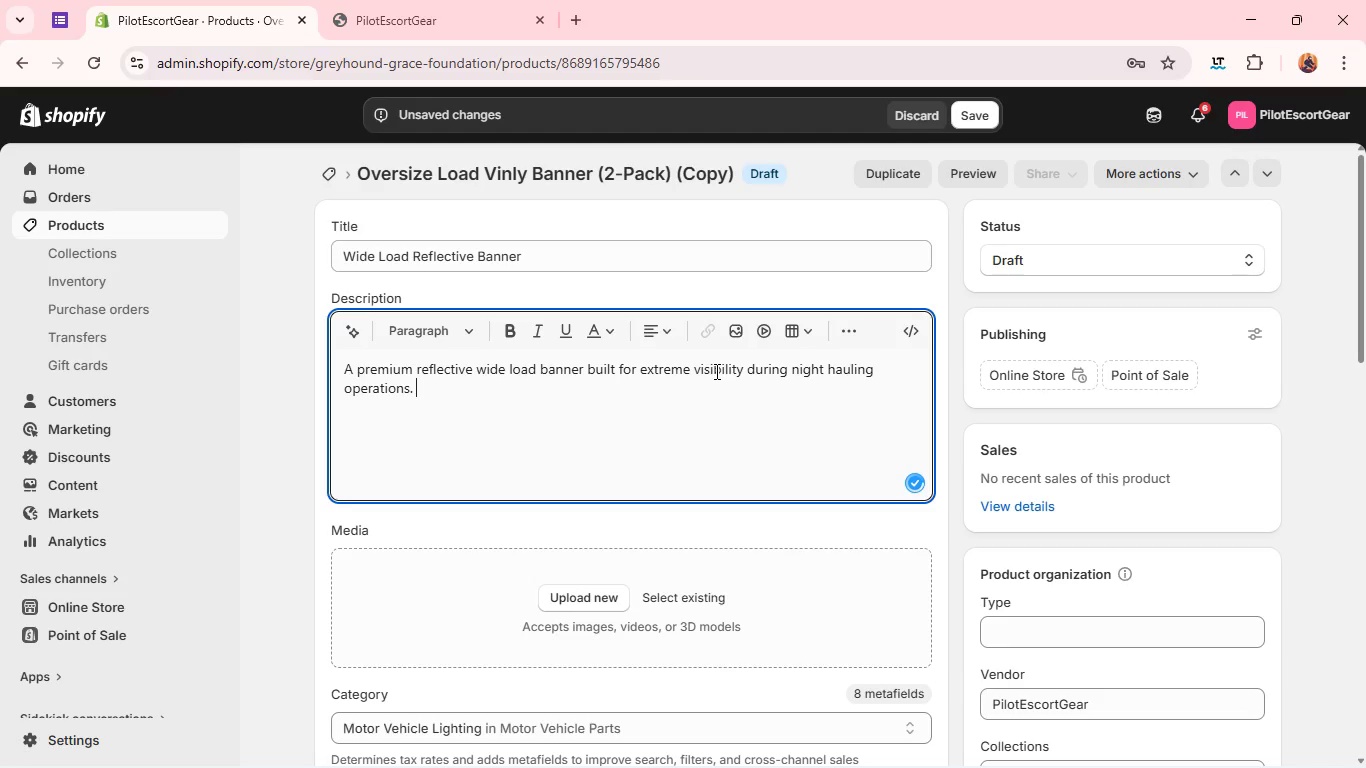 
key(Enter)
 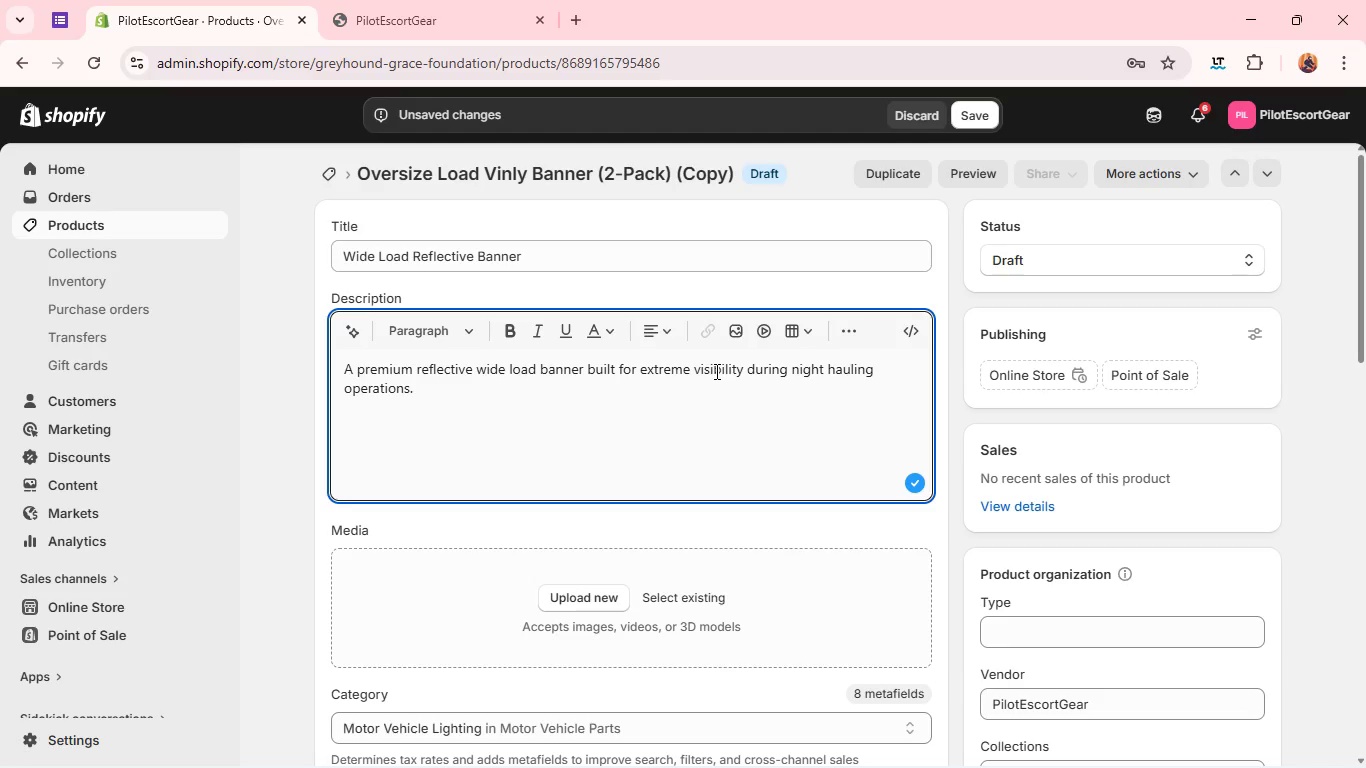 
type(Key Features:)
 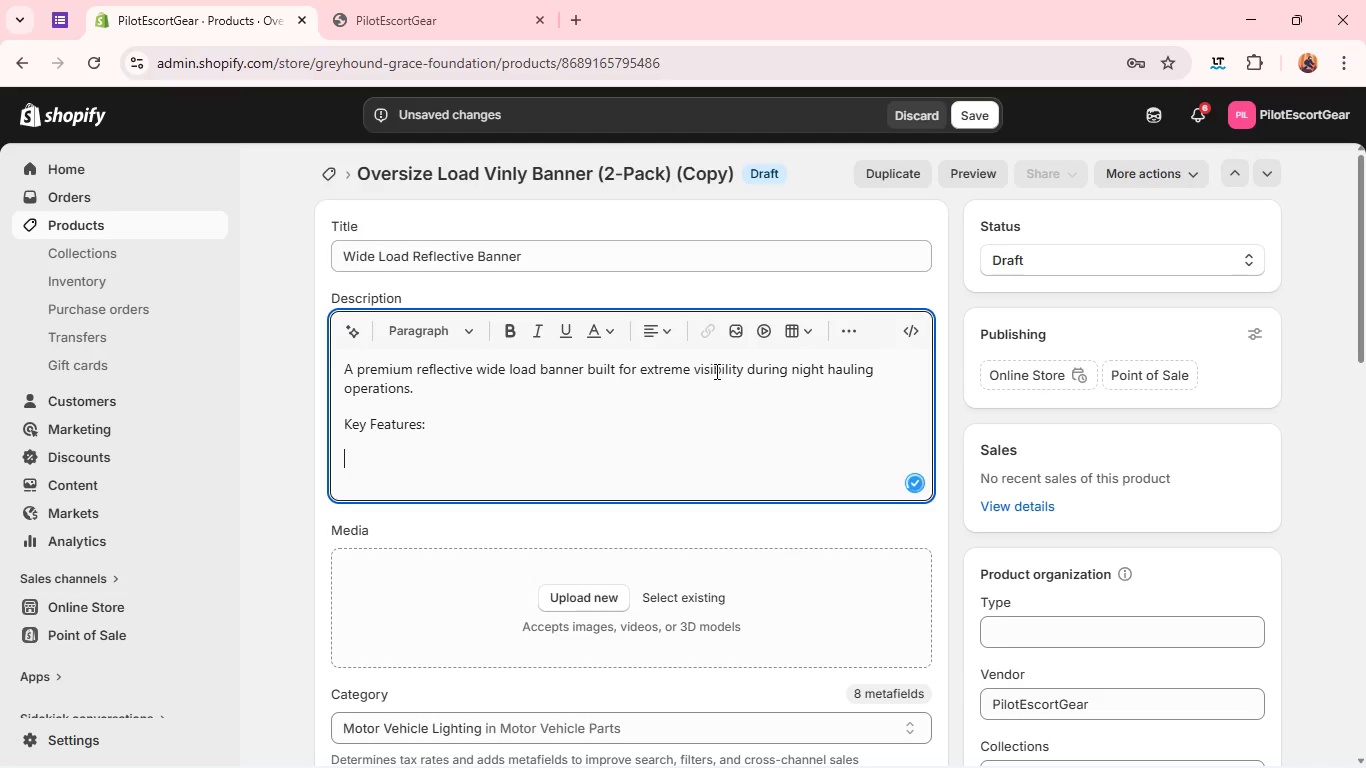 
key(Enter)
 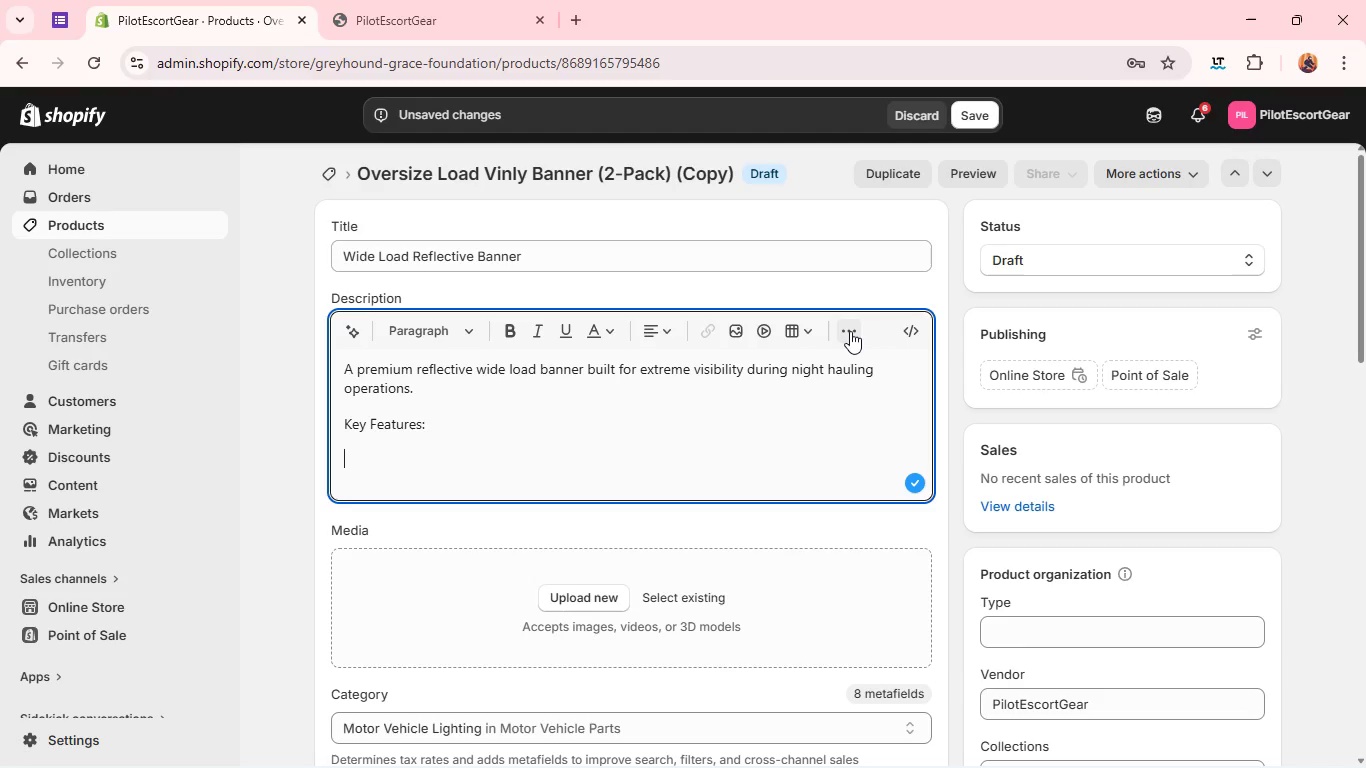 
left_click([850, 331])
 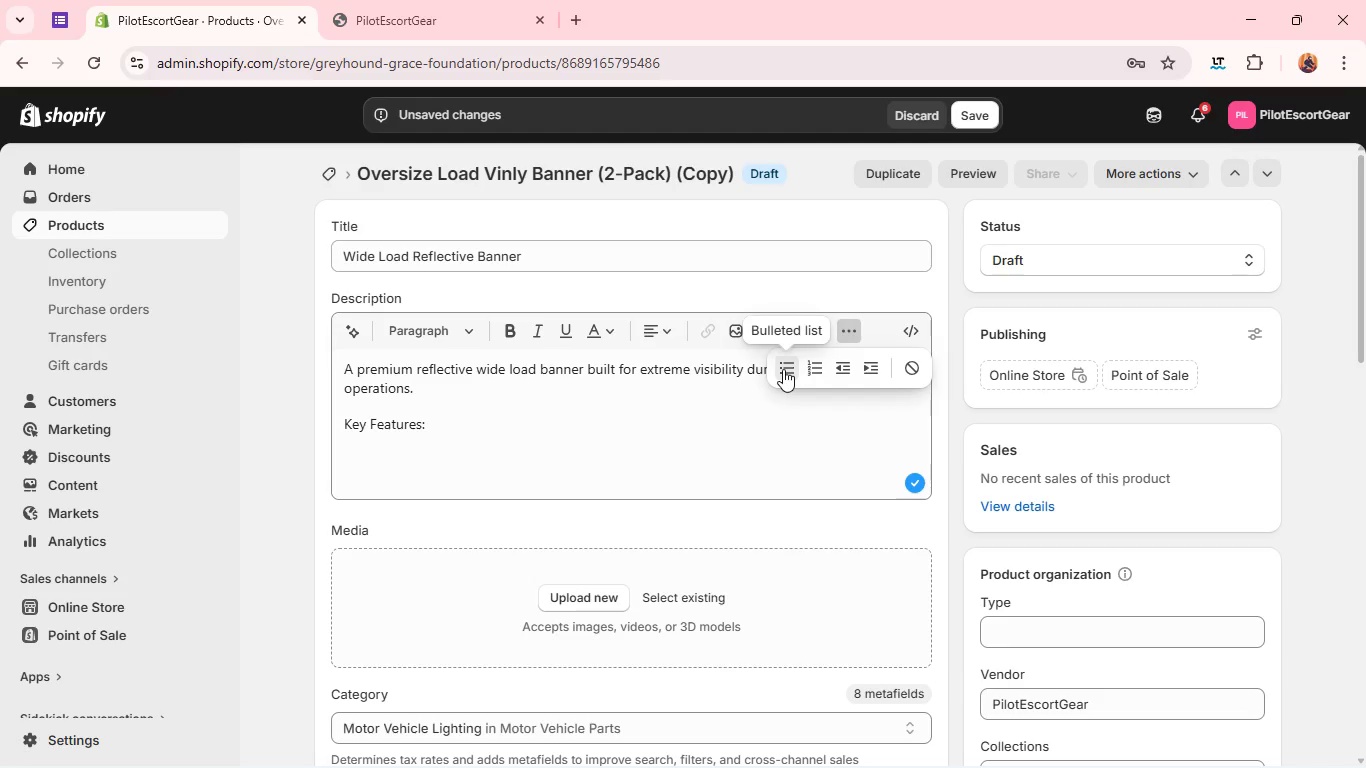 
left_click([783, 369])
 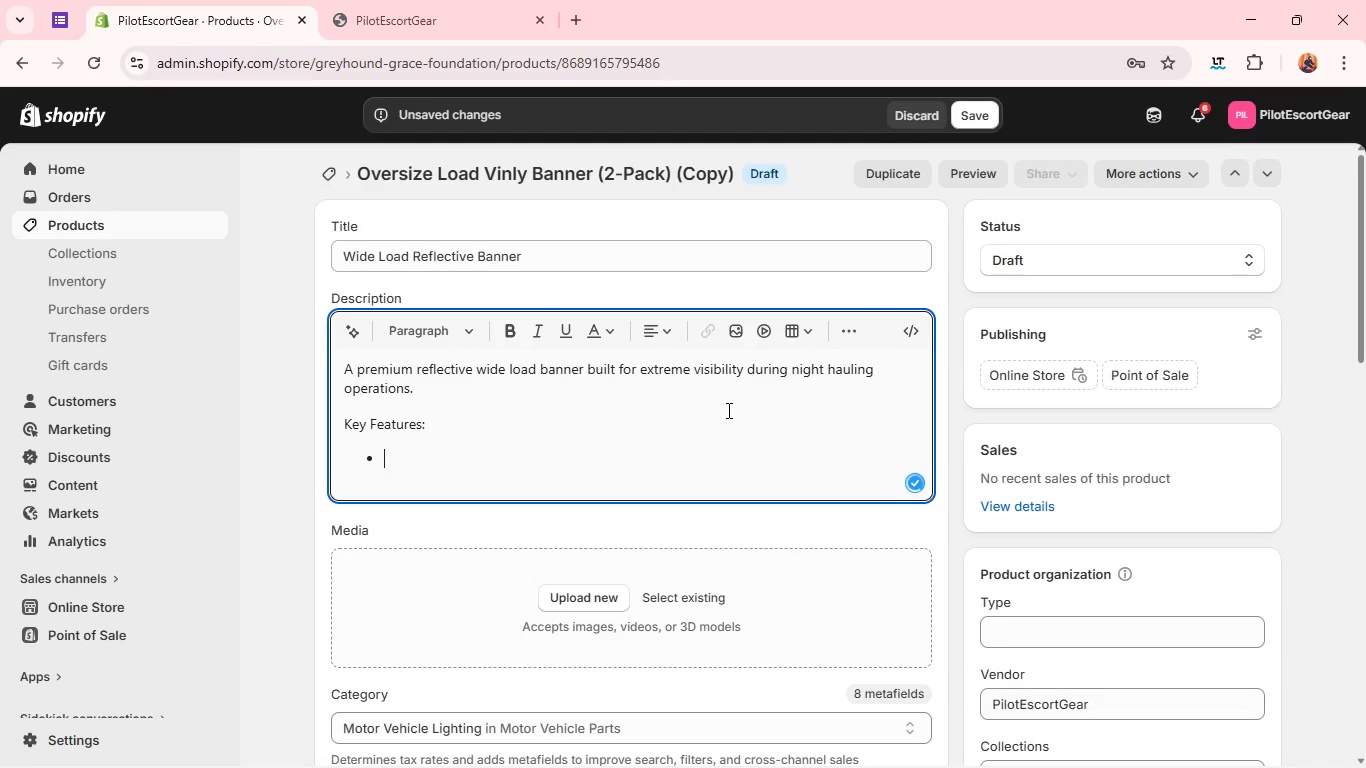 
type(High-reflective)
key(Backspace)
 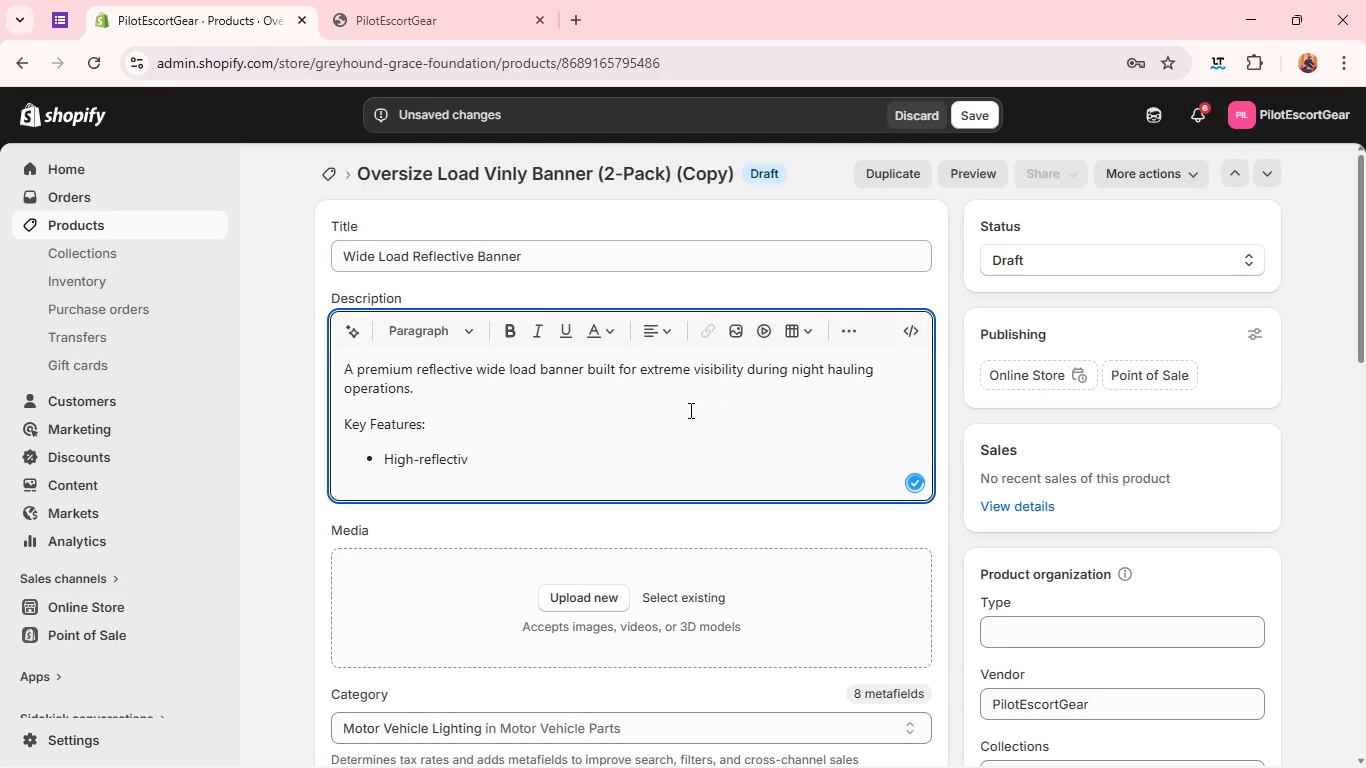 
type(ity stitvhi)
key(Backspace)
key(Backspace)
key(Backspace)
type(ching for low-high)
key(Backspace)
key(Backspace)
key(Backspace)
key(Backspace)
type(light conditions)
 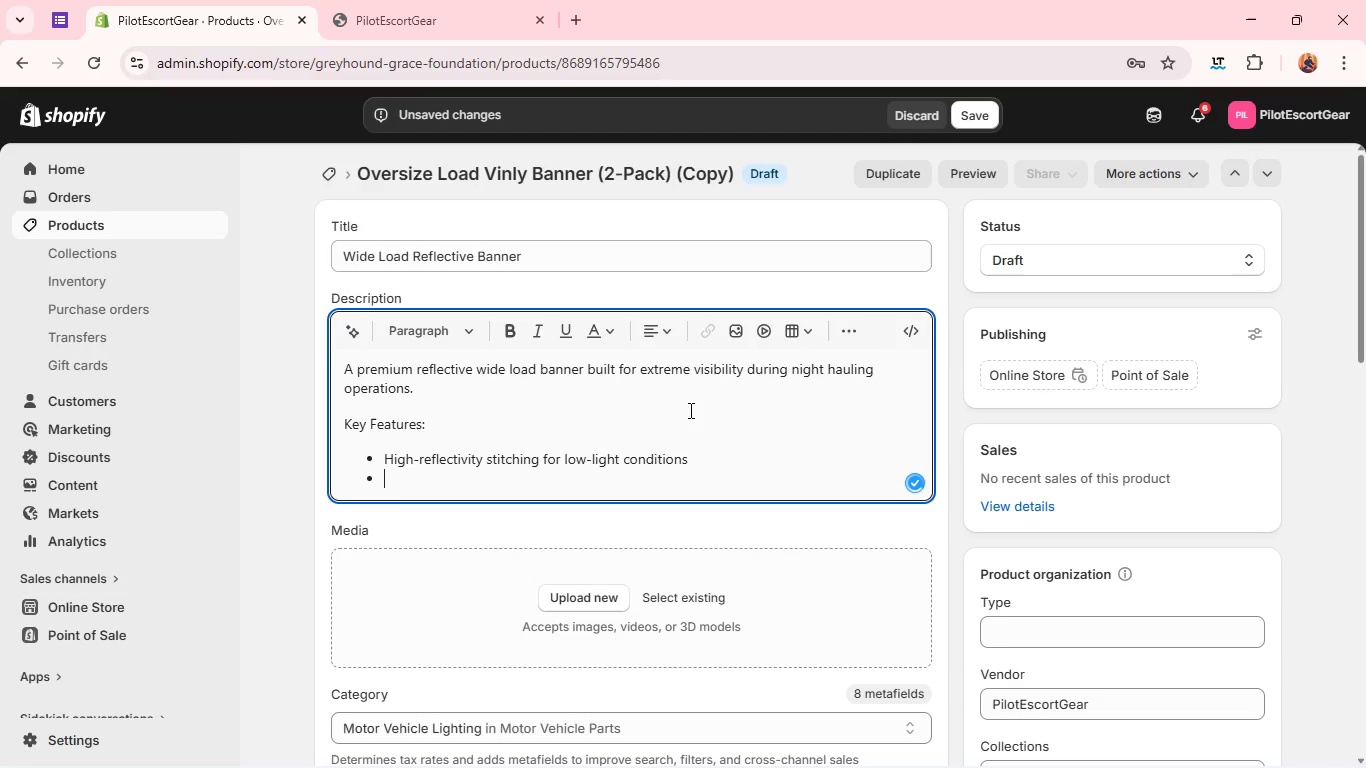 
key(Enter)
 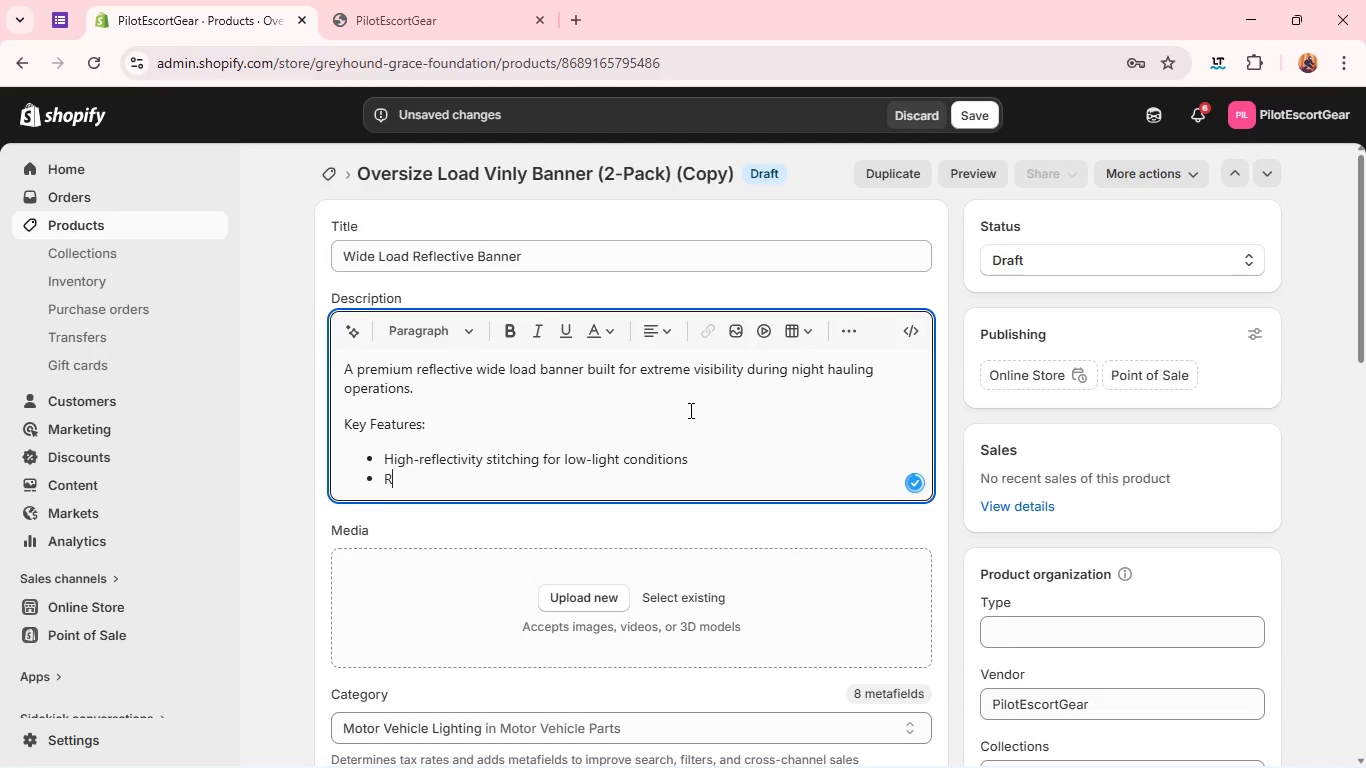 
type(Reinforced stitching for highway speeds)
 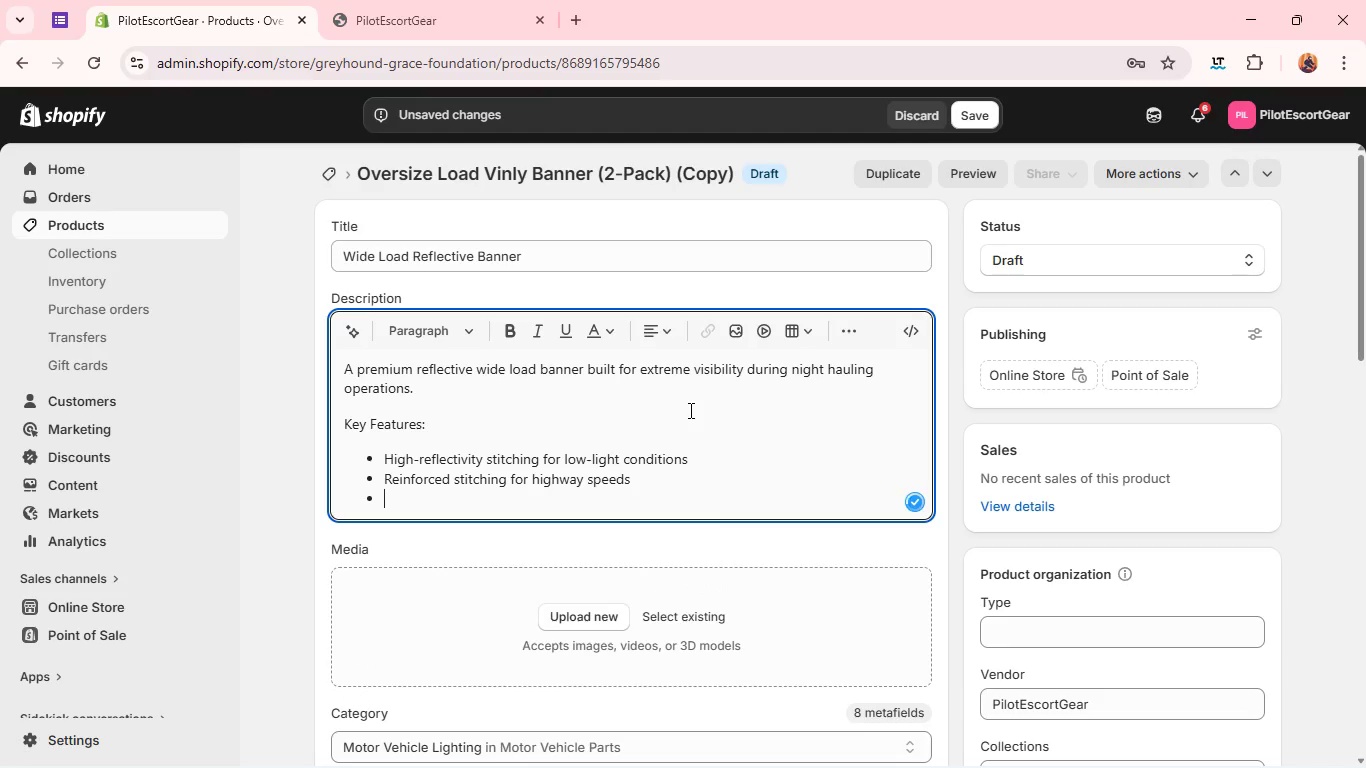 
key(Enter)
 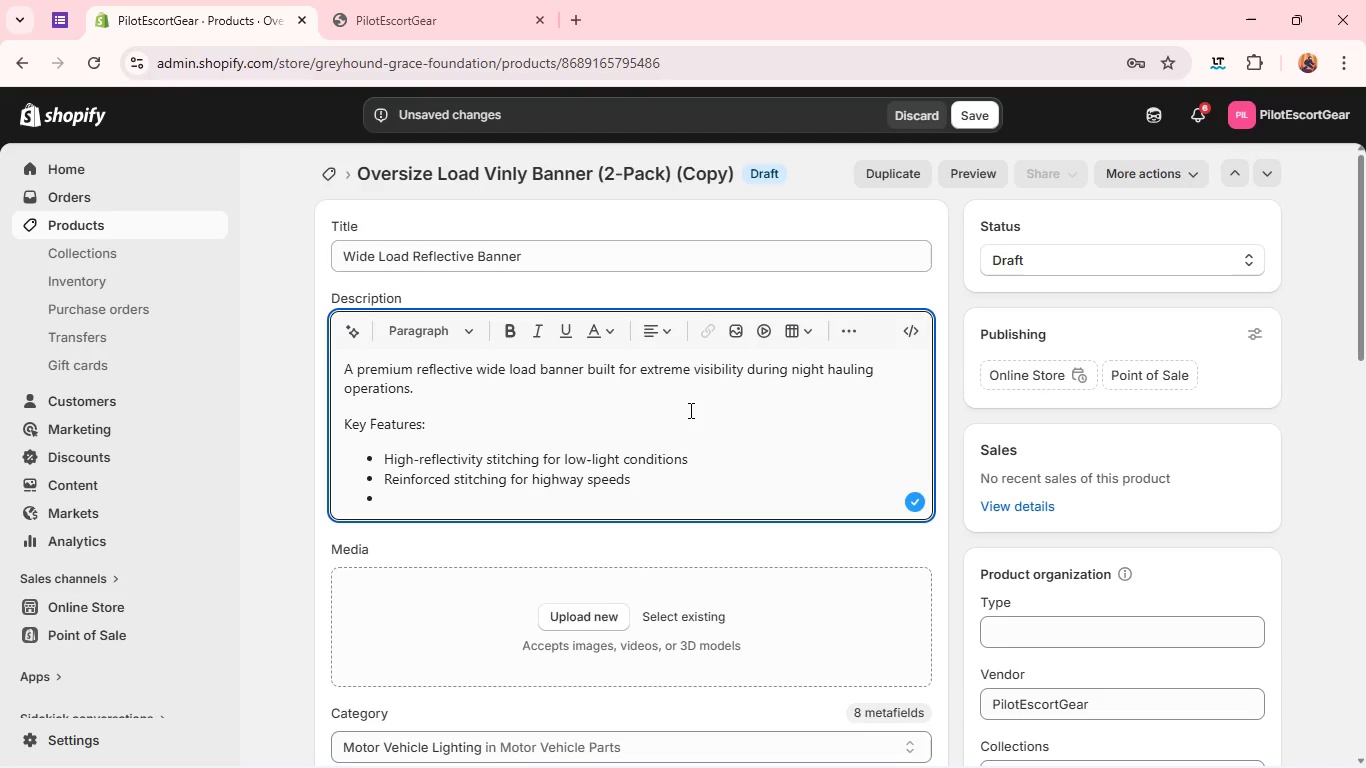 
type(Easy strap or fram mounting system )
 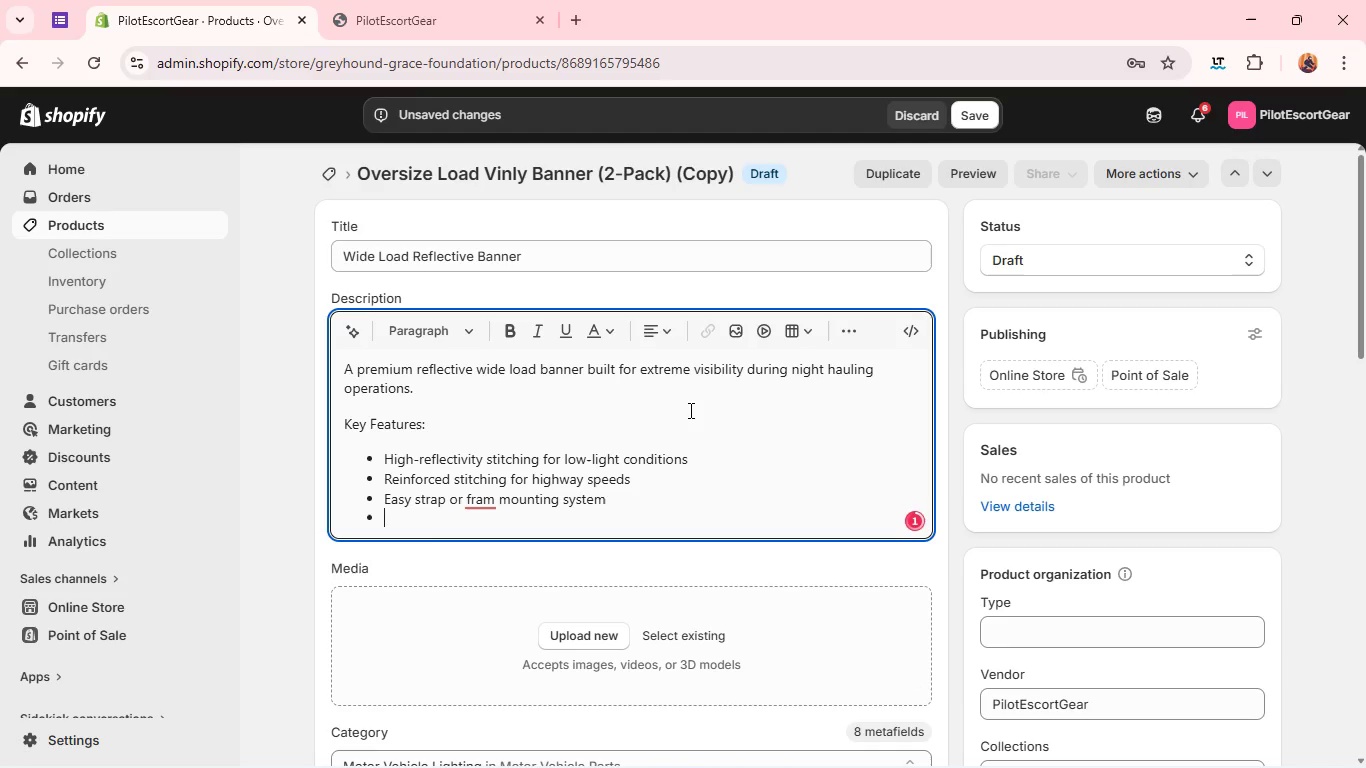 
key(Enter)
 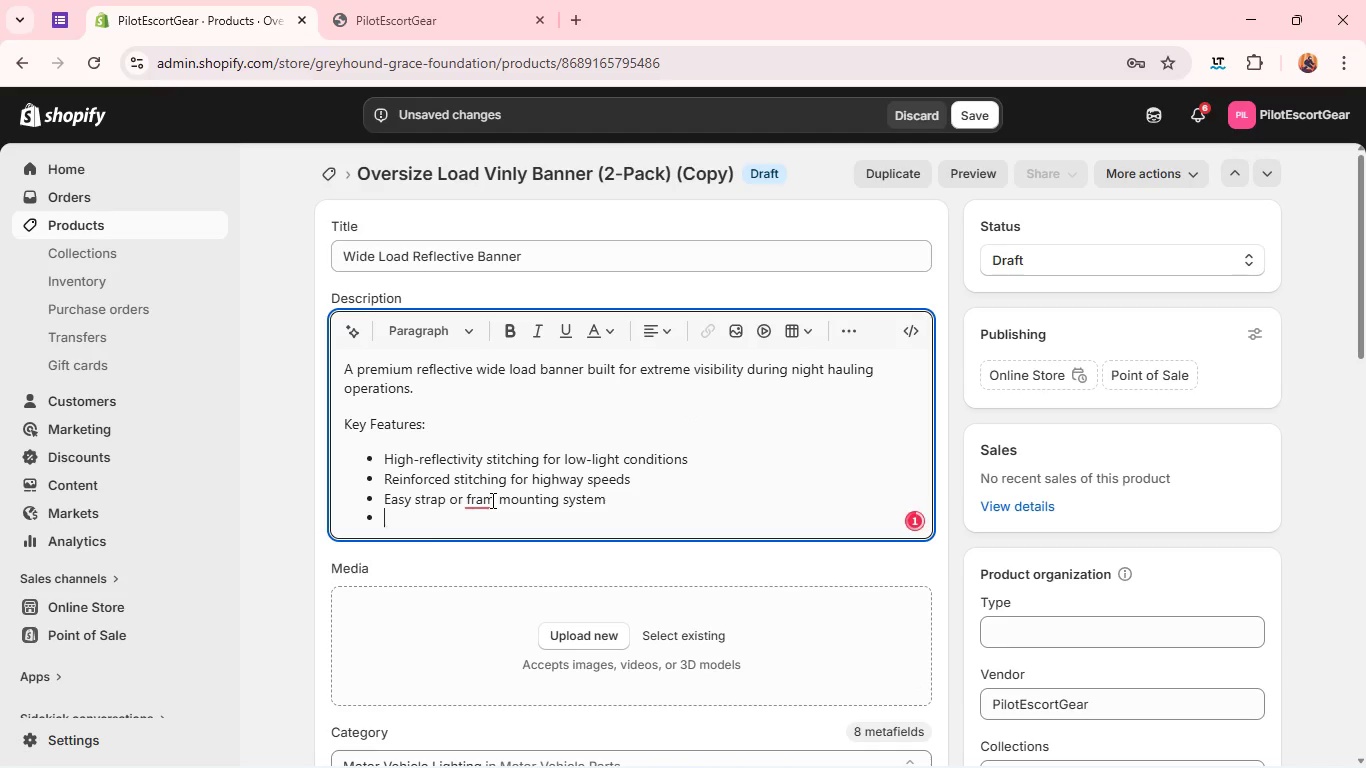 
left_click([491, 500])
 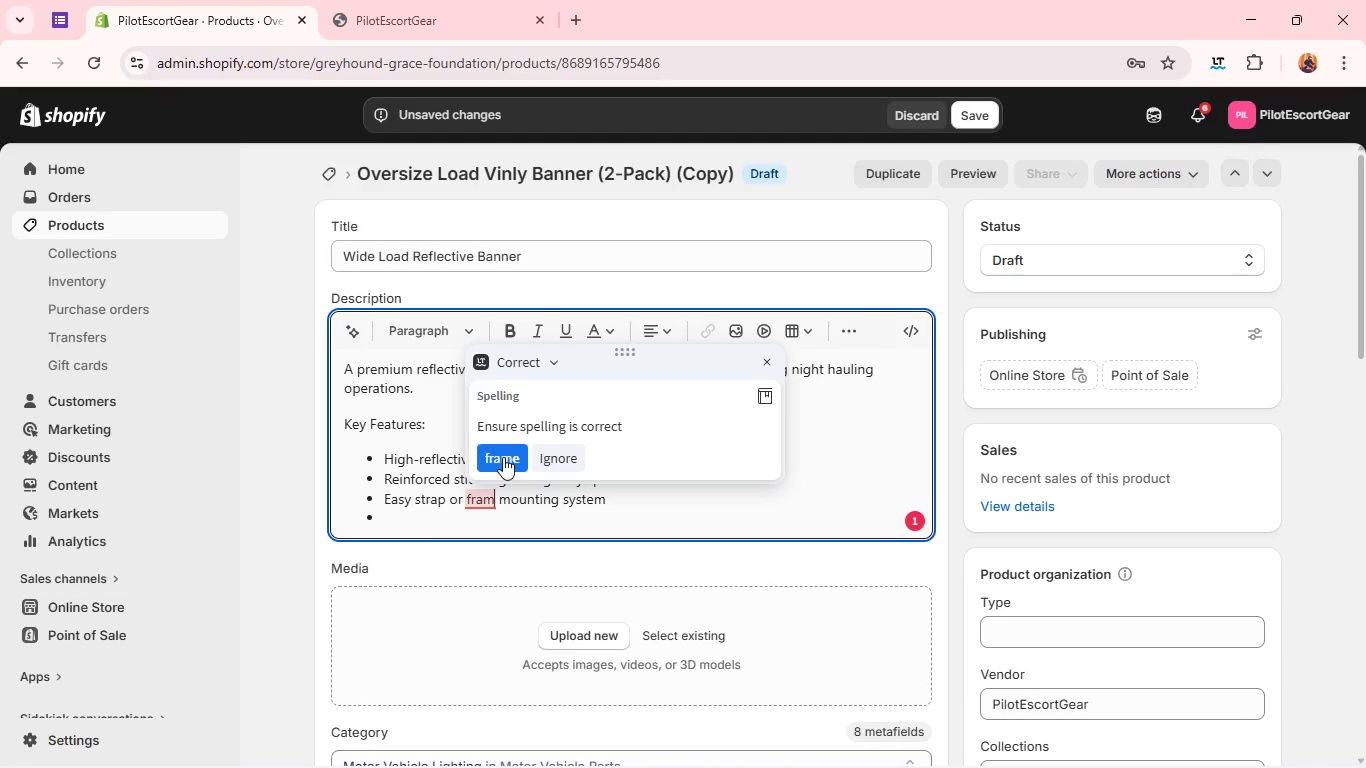 
left_click([503, 457])
 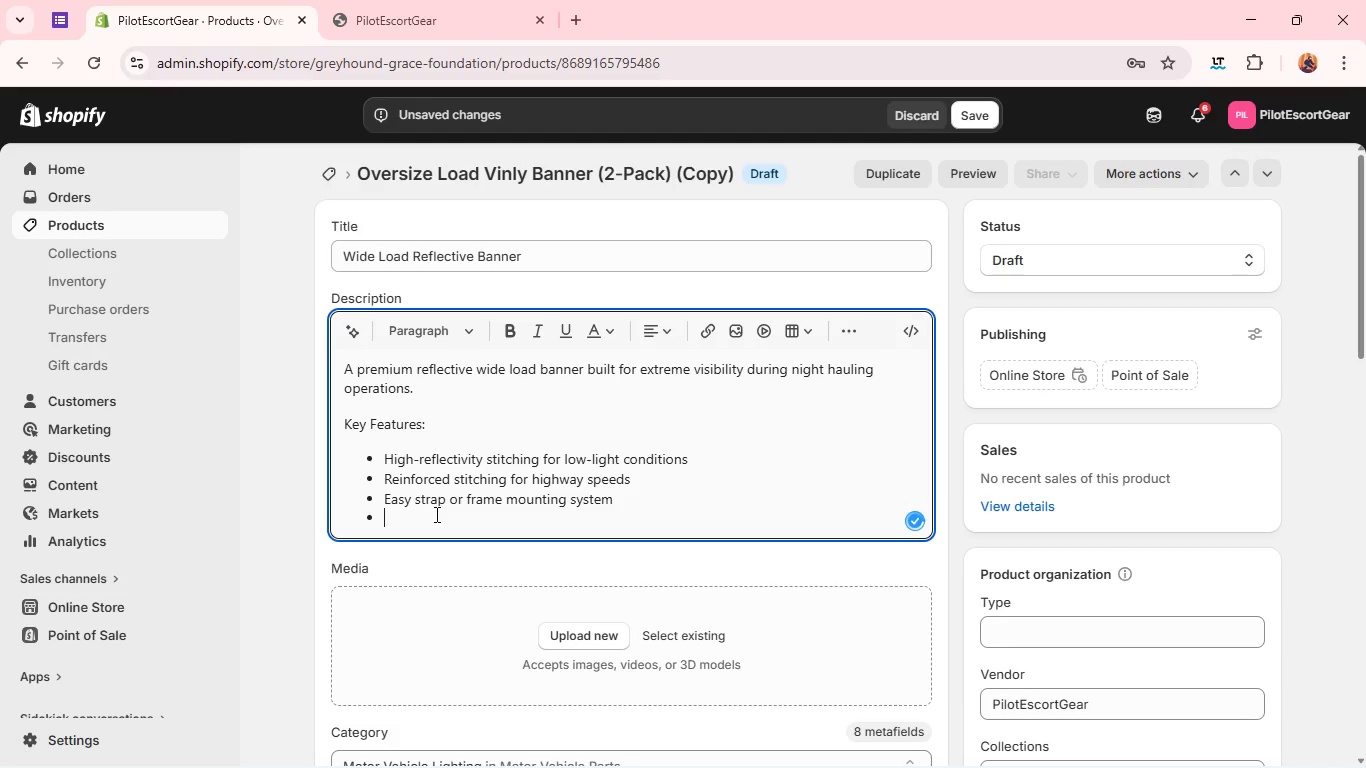 
left_click([435, 514])
 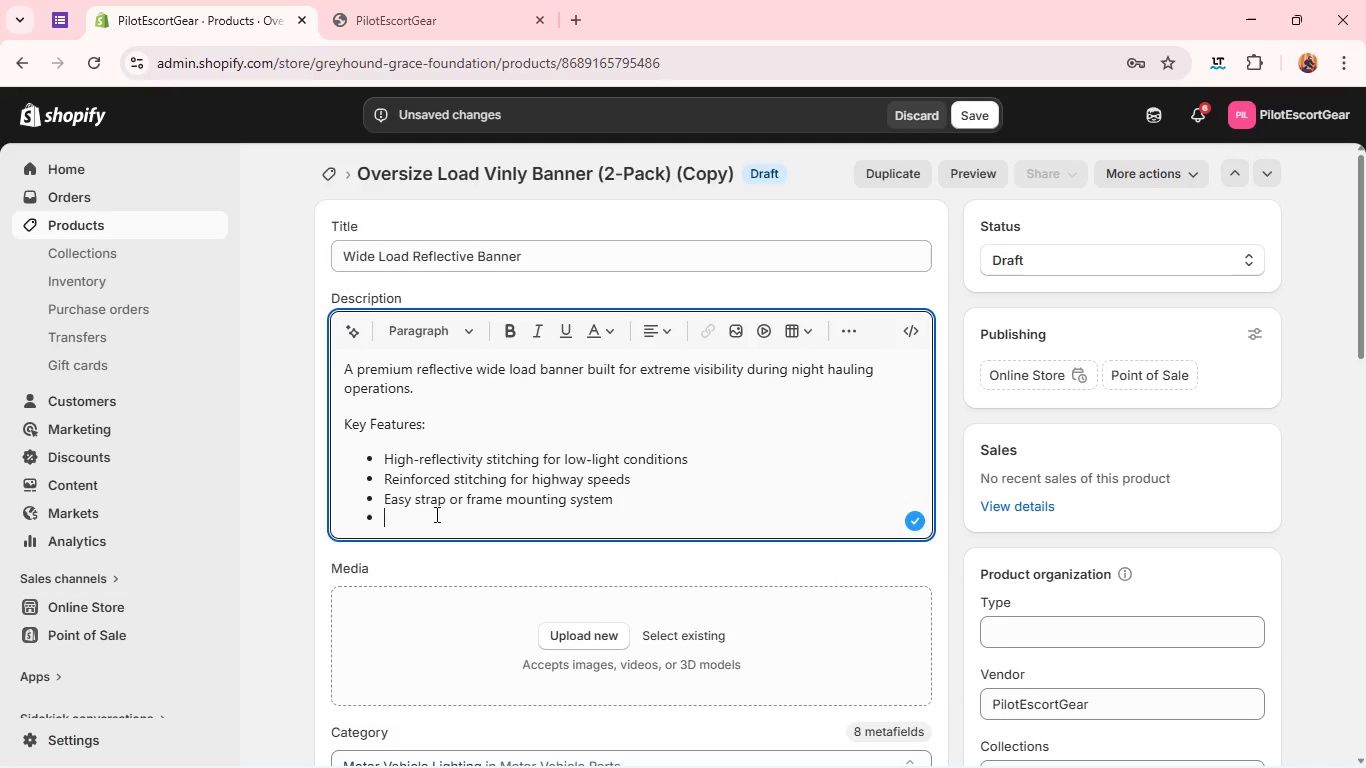 
type(Fade-resistant letterig)
 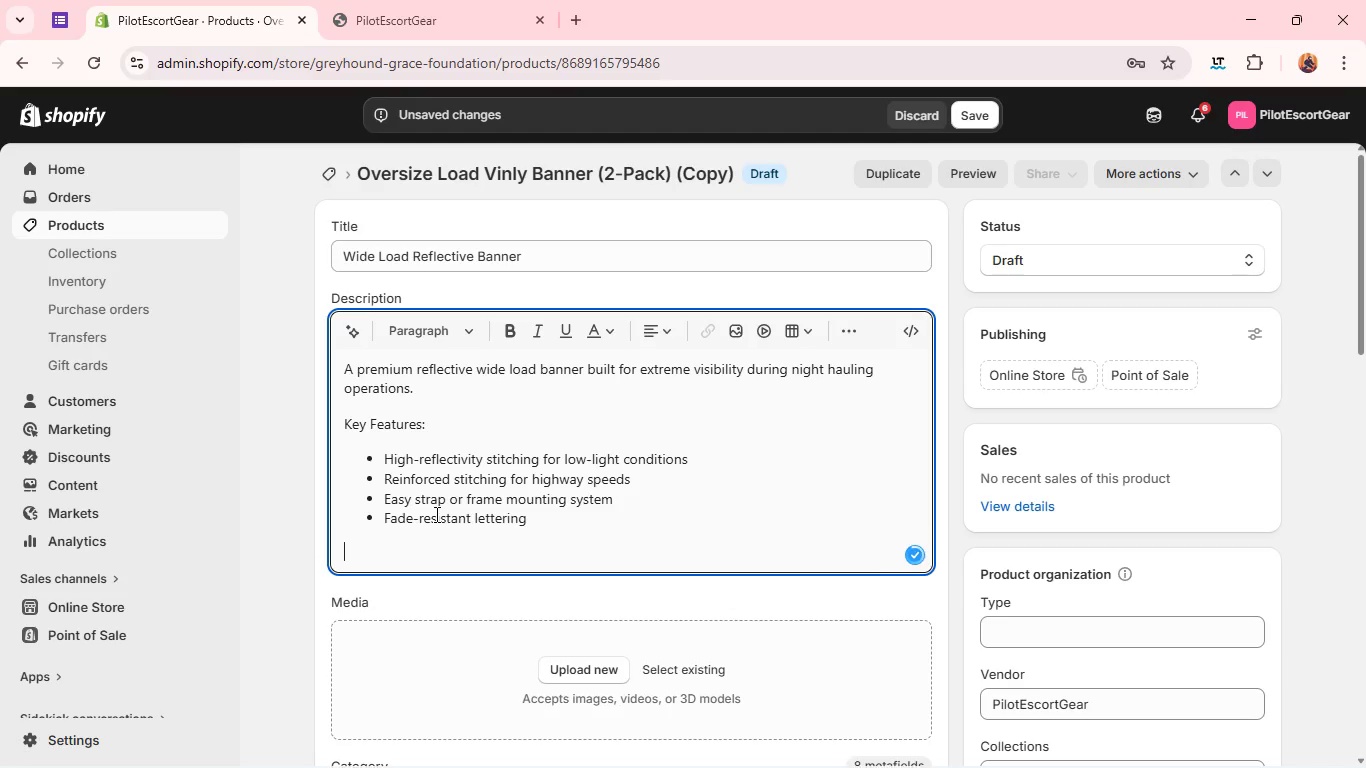 
key(Enter)
 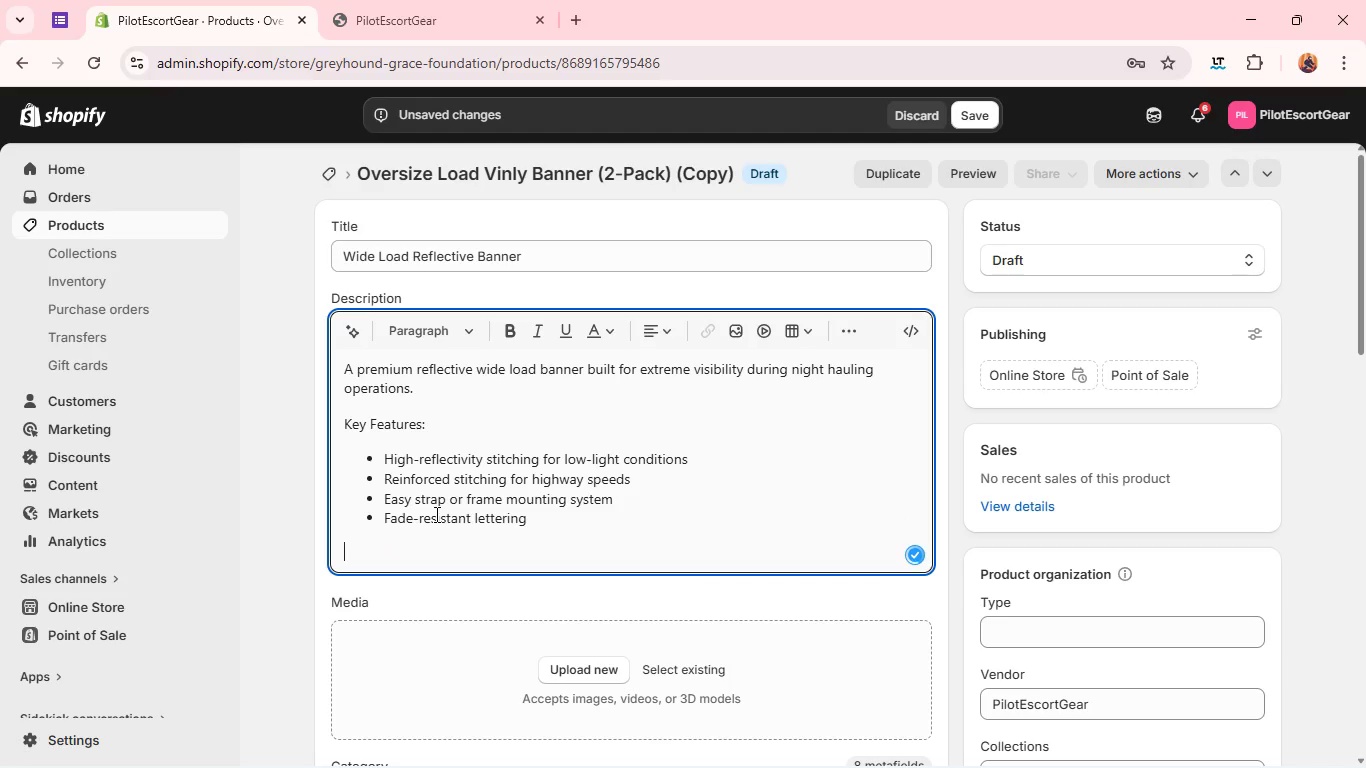 
key(Enter)
 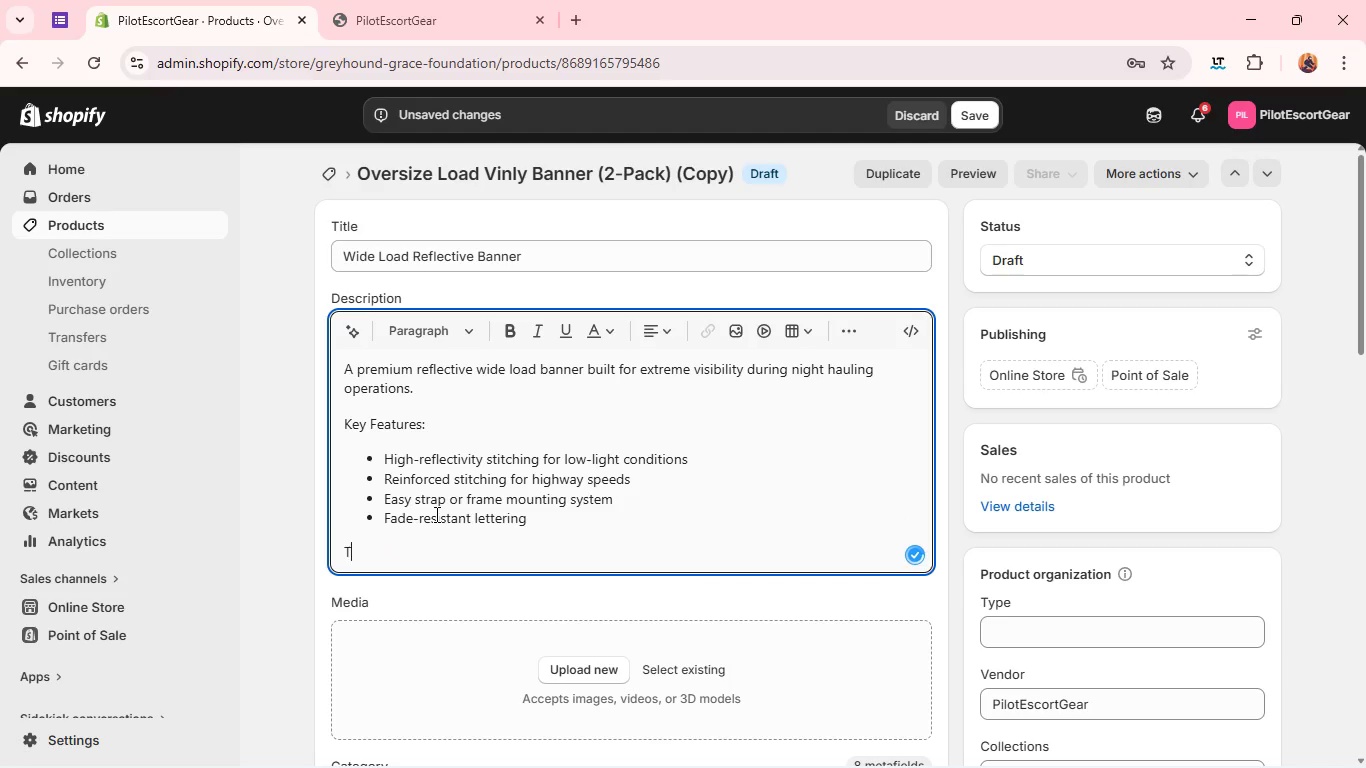 
type(Tecj)
key(Backspace)
type(hnical Specifications:)
 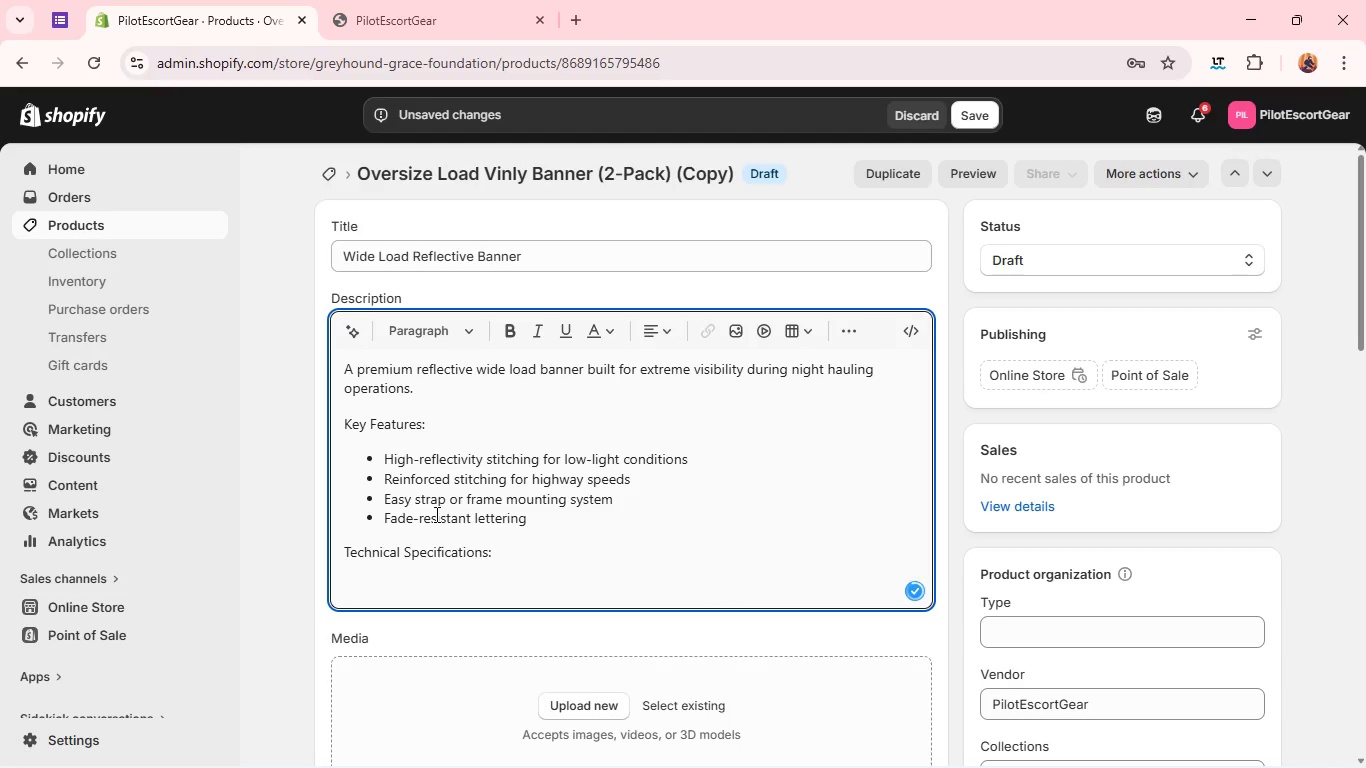 
 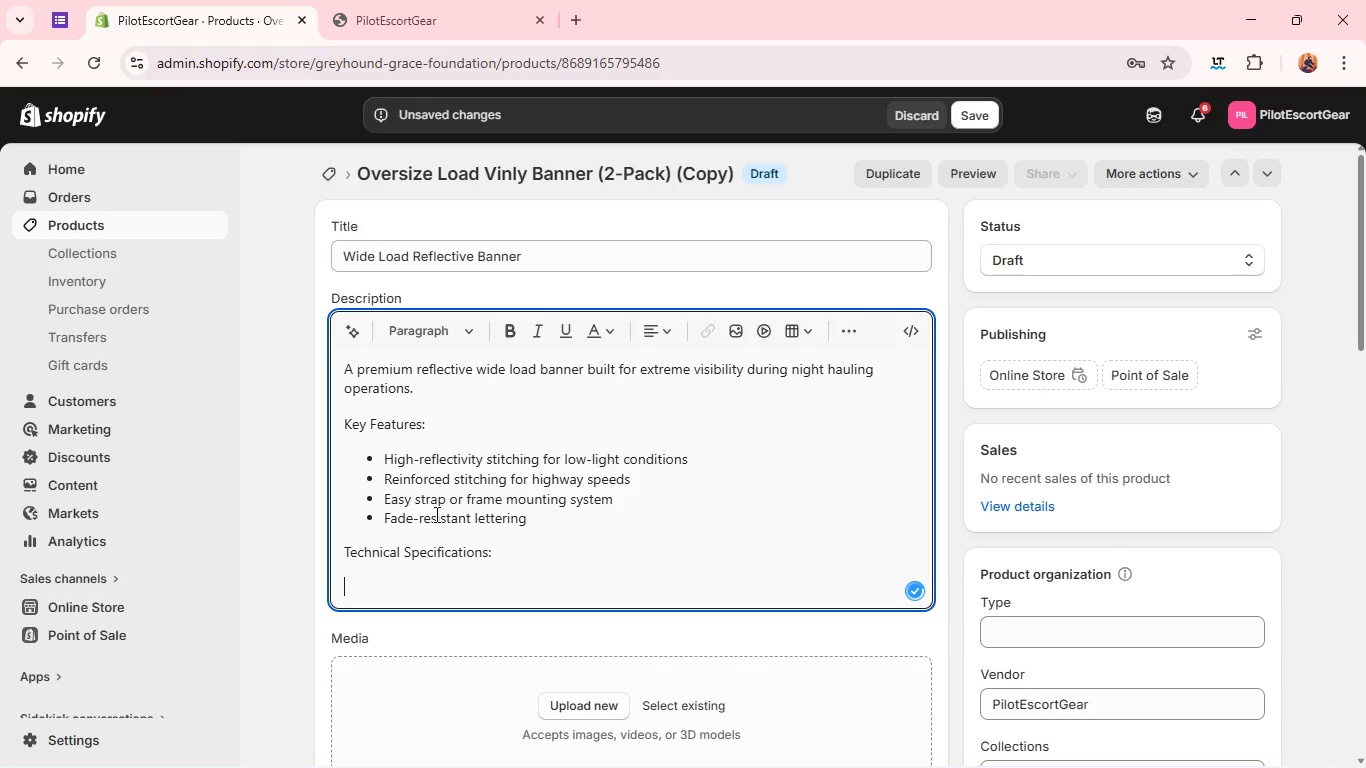 
key(Enter)
 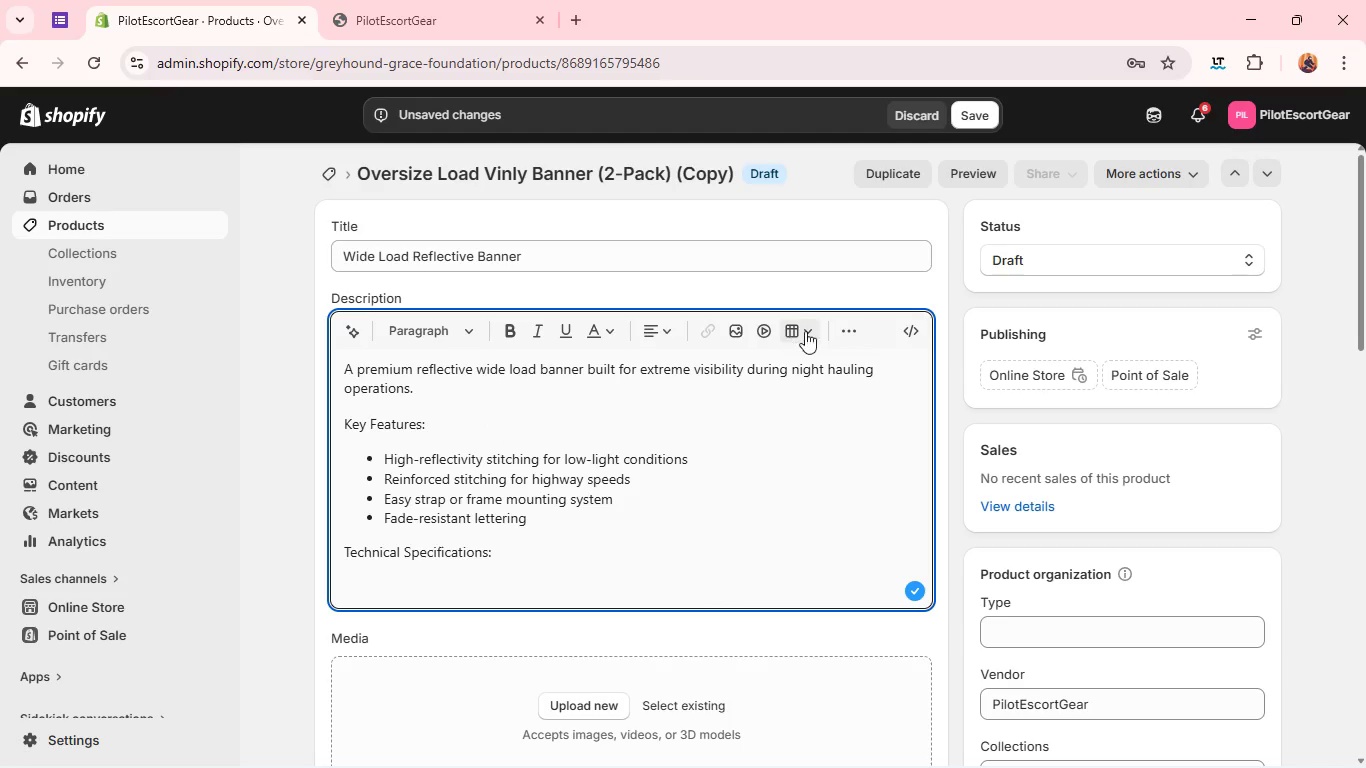 
wait(5.02)
 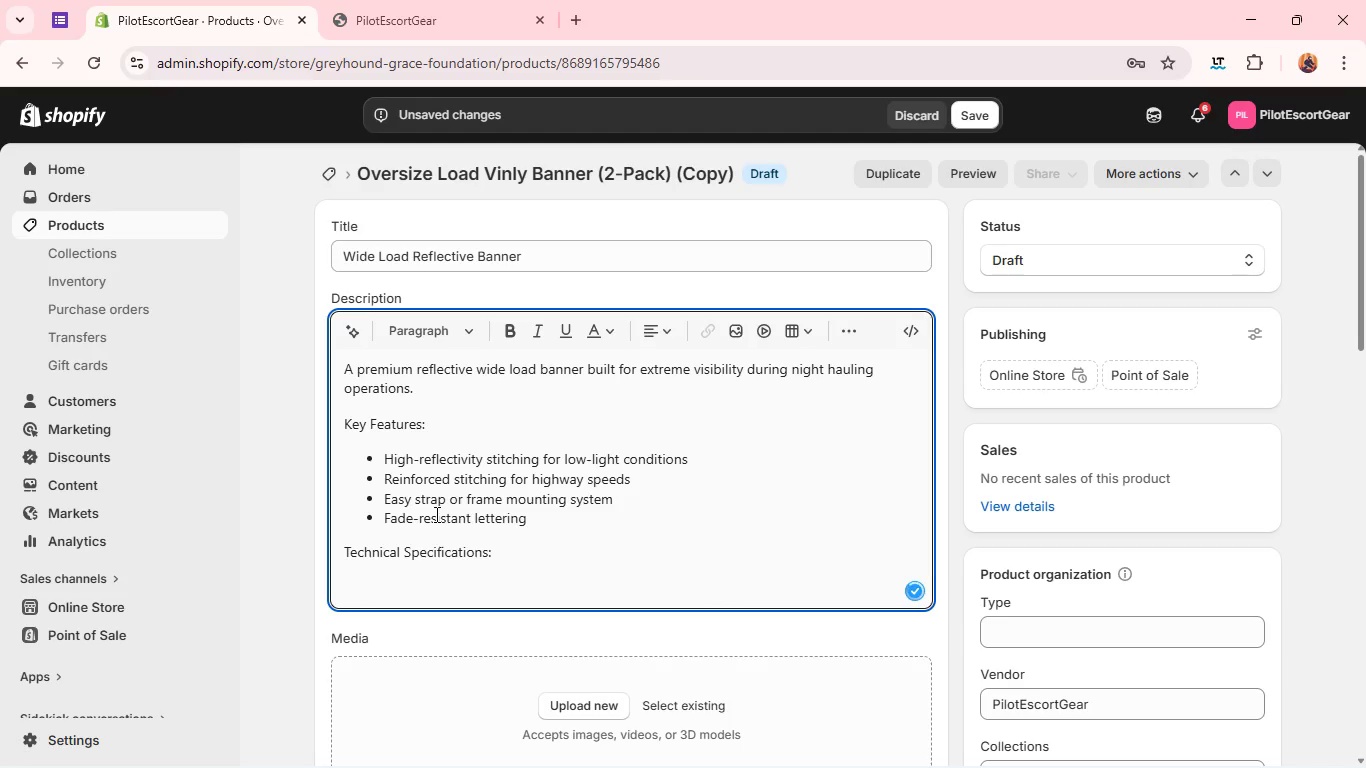 
left_click([841, 330])
 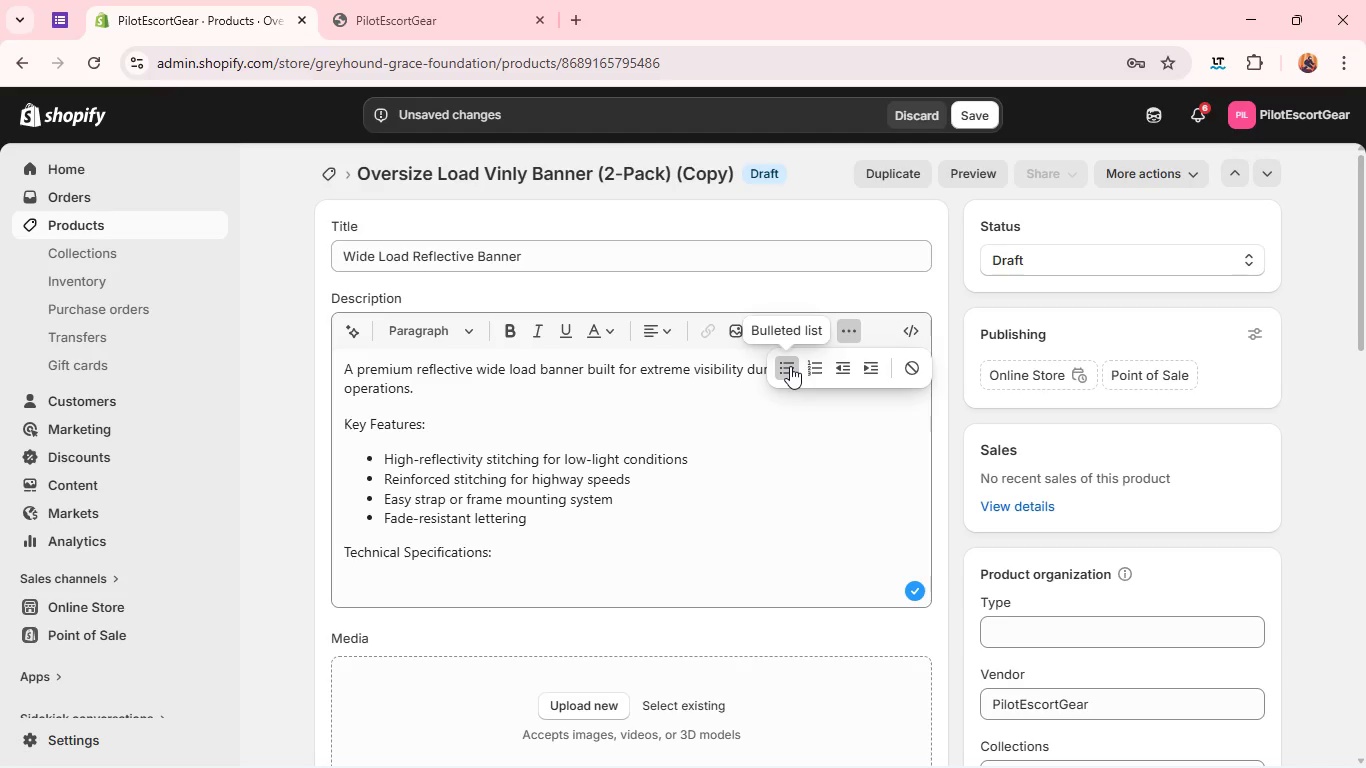 
left_click([790, 366])
 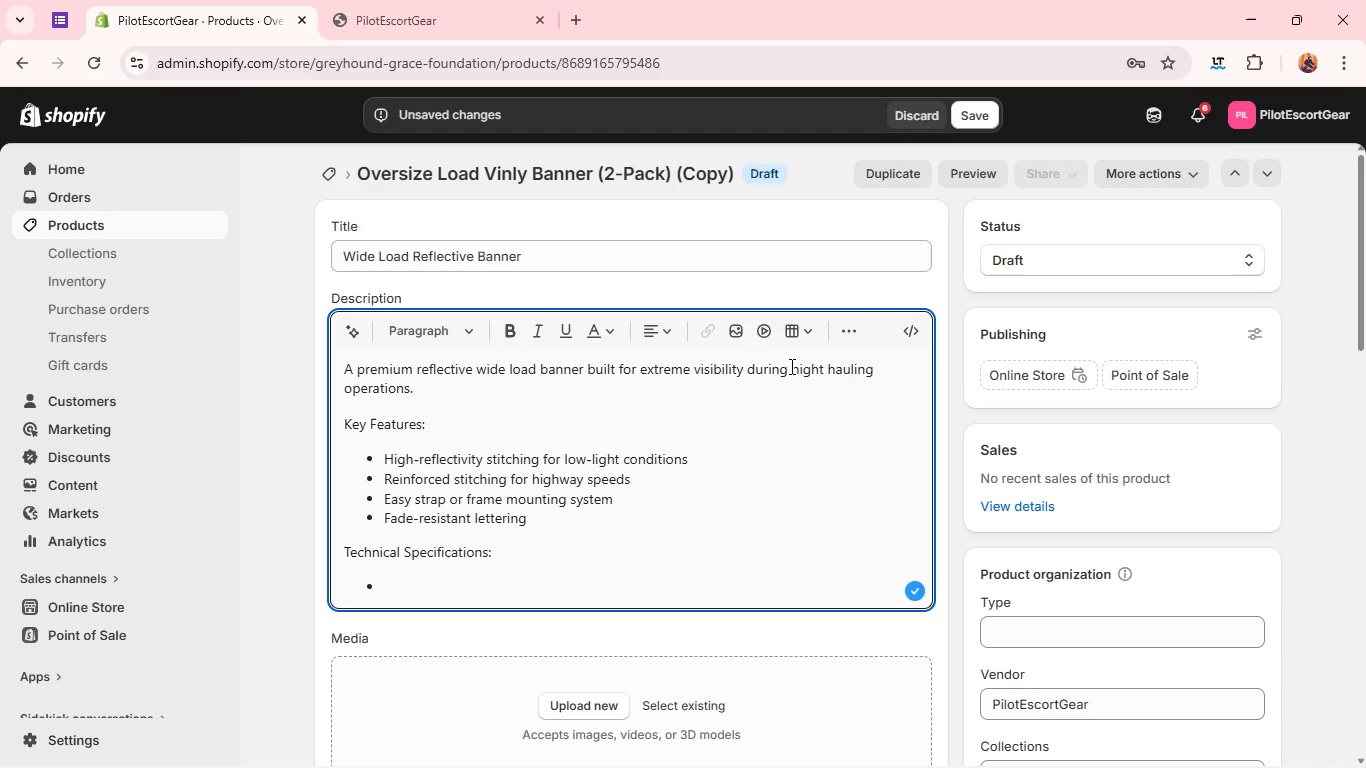 
type(Size; 18" x 84")
 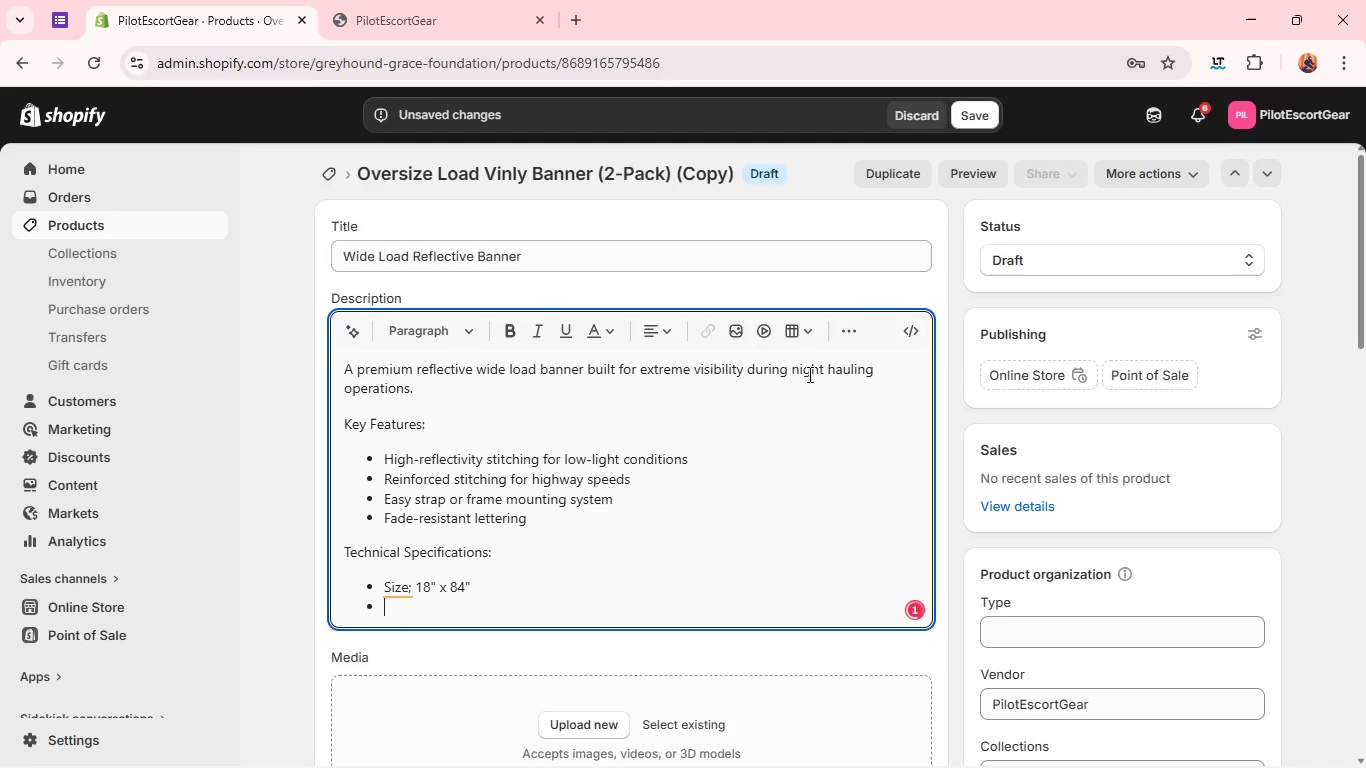 
hold_key(key=End, duration=0.62)
 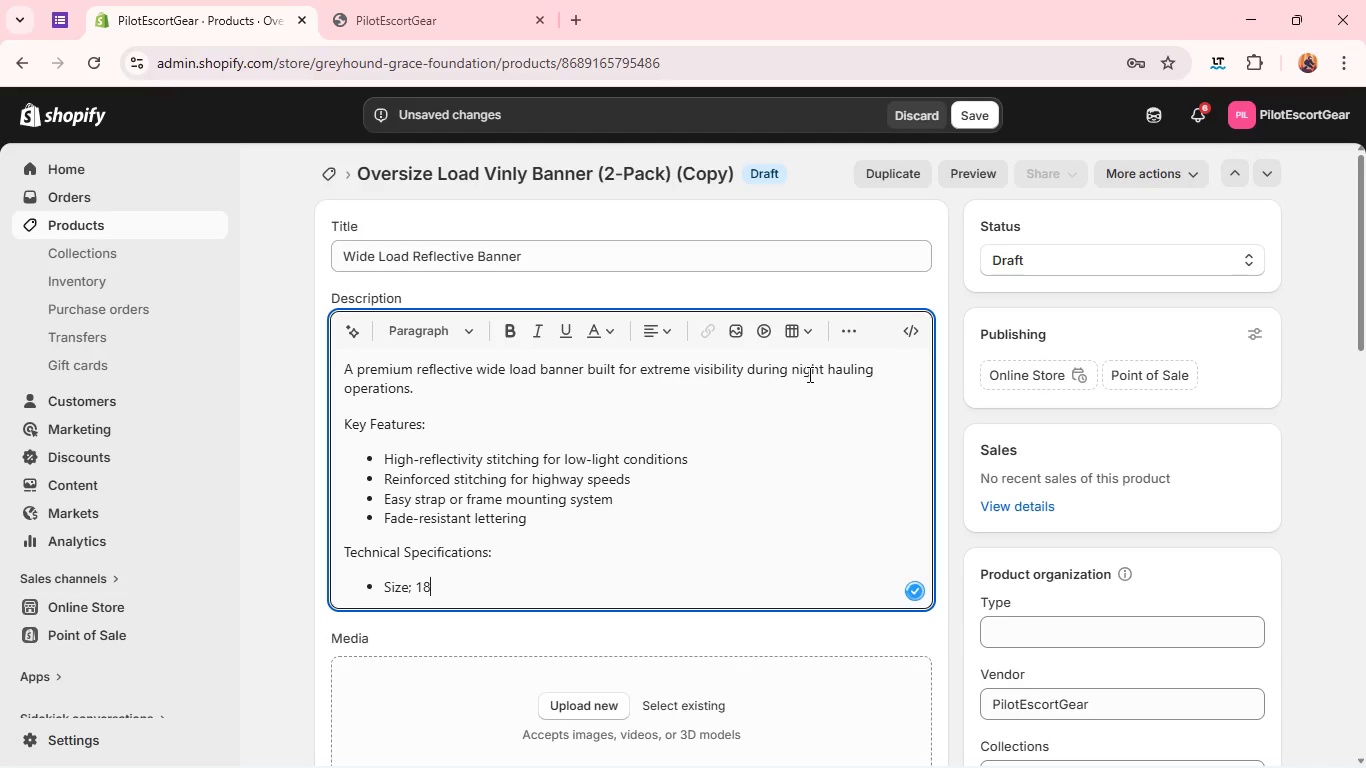 
key(Enter)
 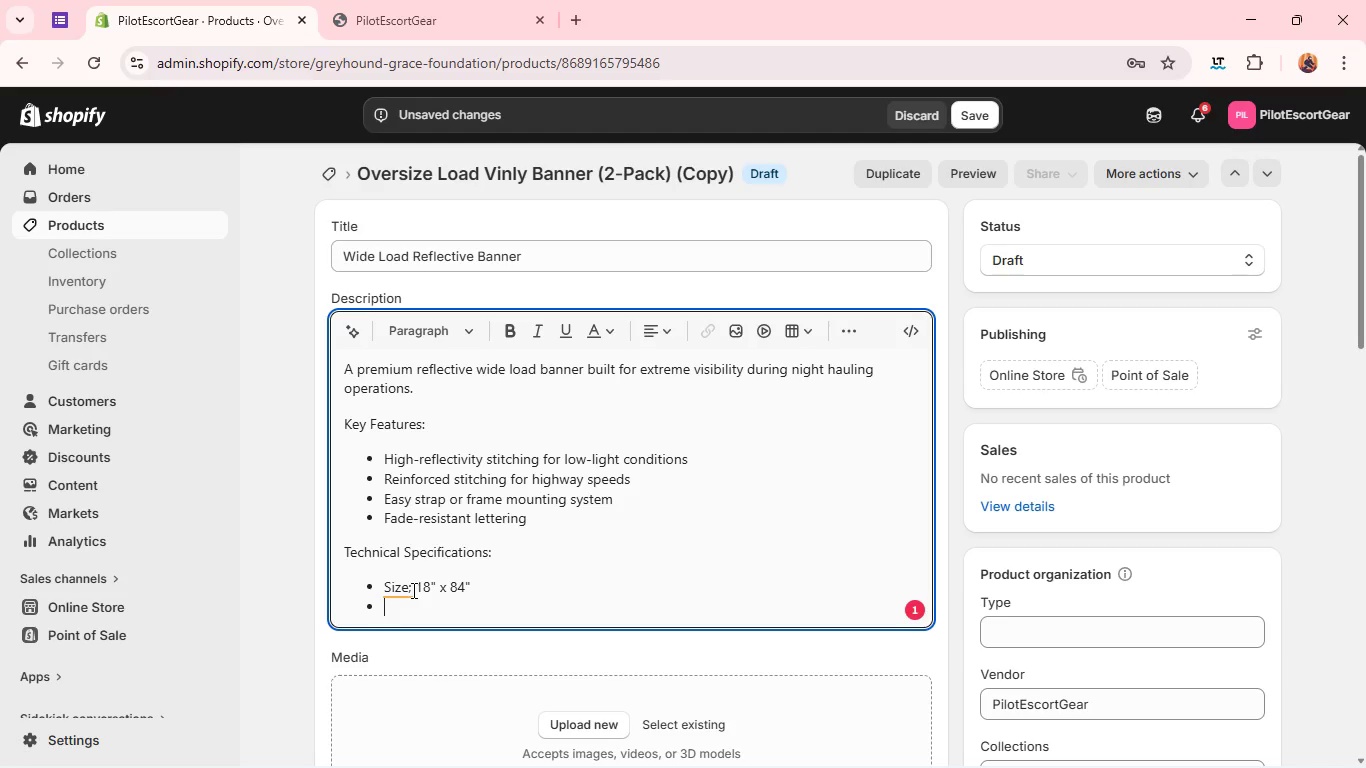 
left_click([412, 590])
 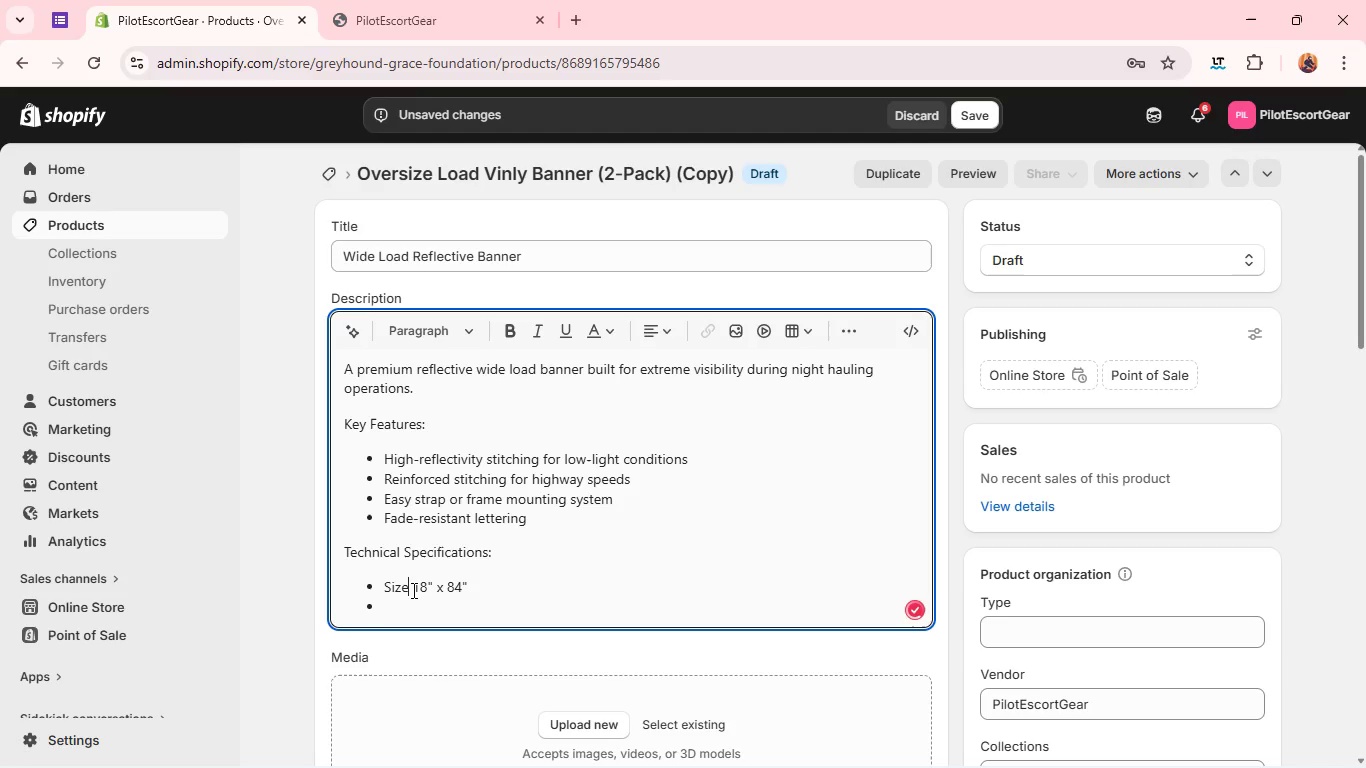 
key(Backspace)
 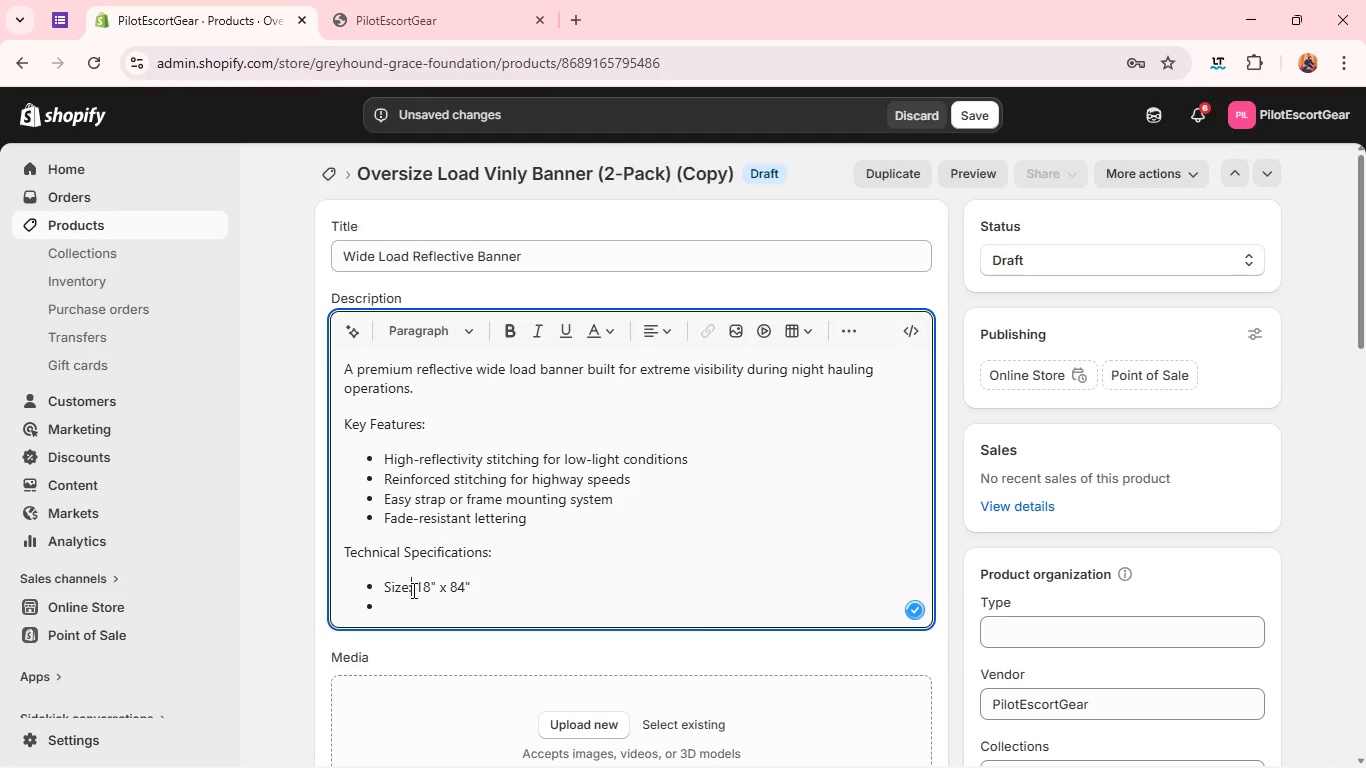 
key(Shift+Semicolon)
 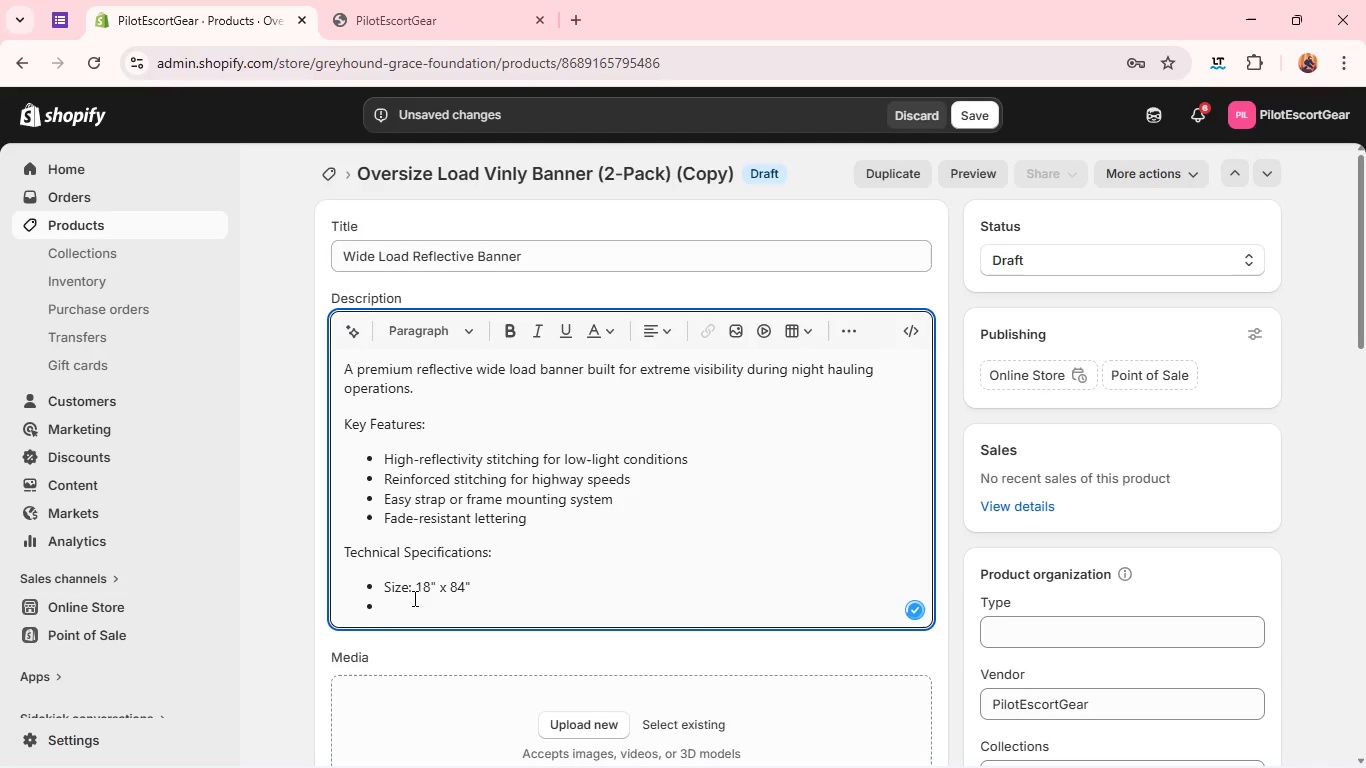 
key(ArrowRight)
 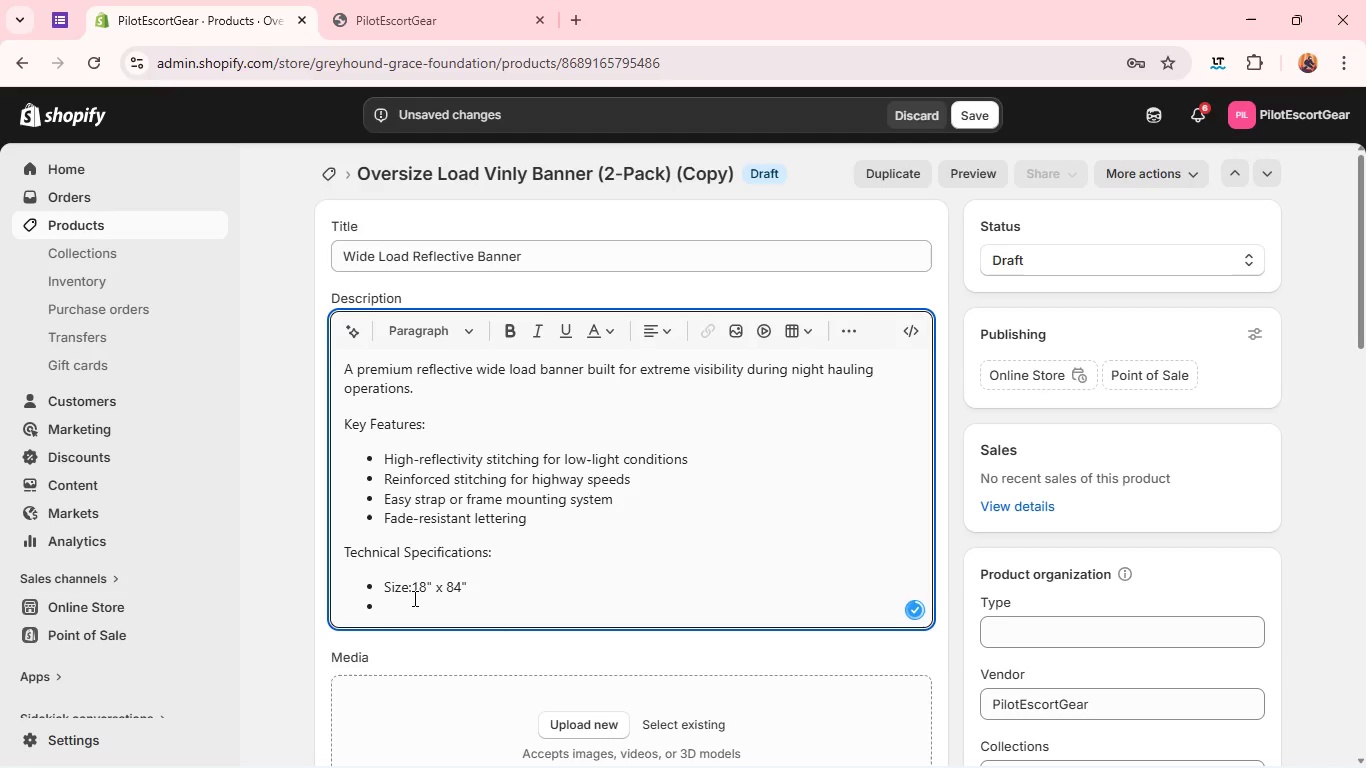 
key(Backspace)
 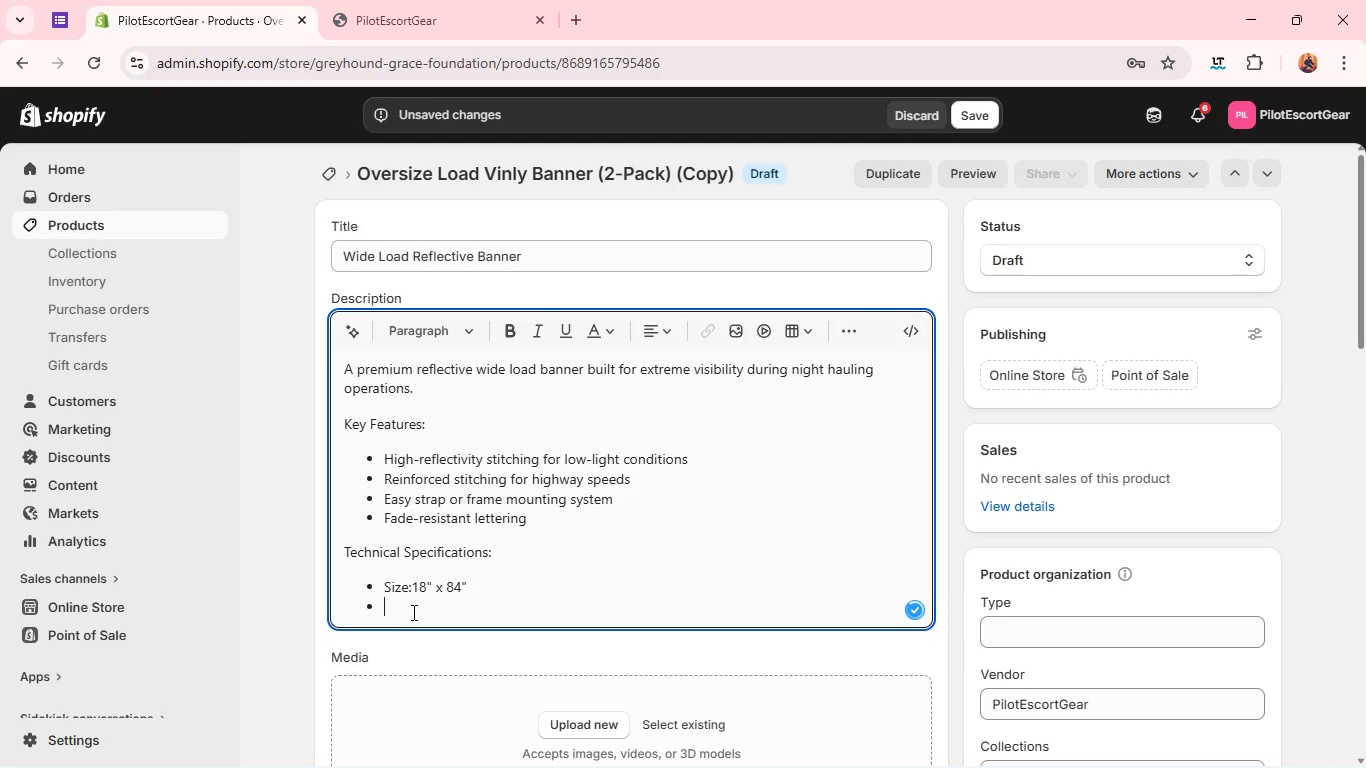 
left_click([412, 612])
 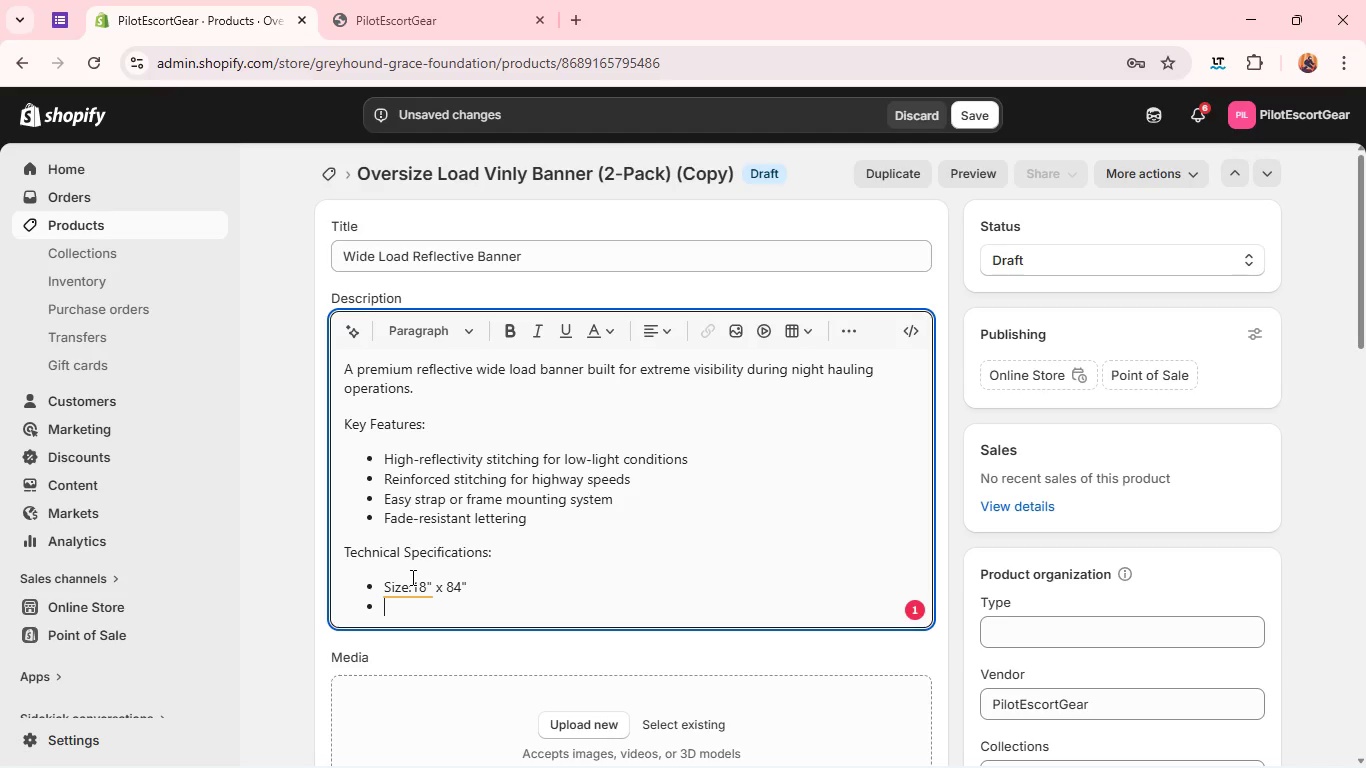 
left_click([411, 577])
 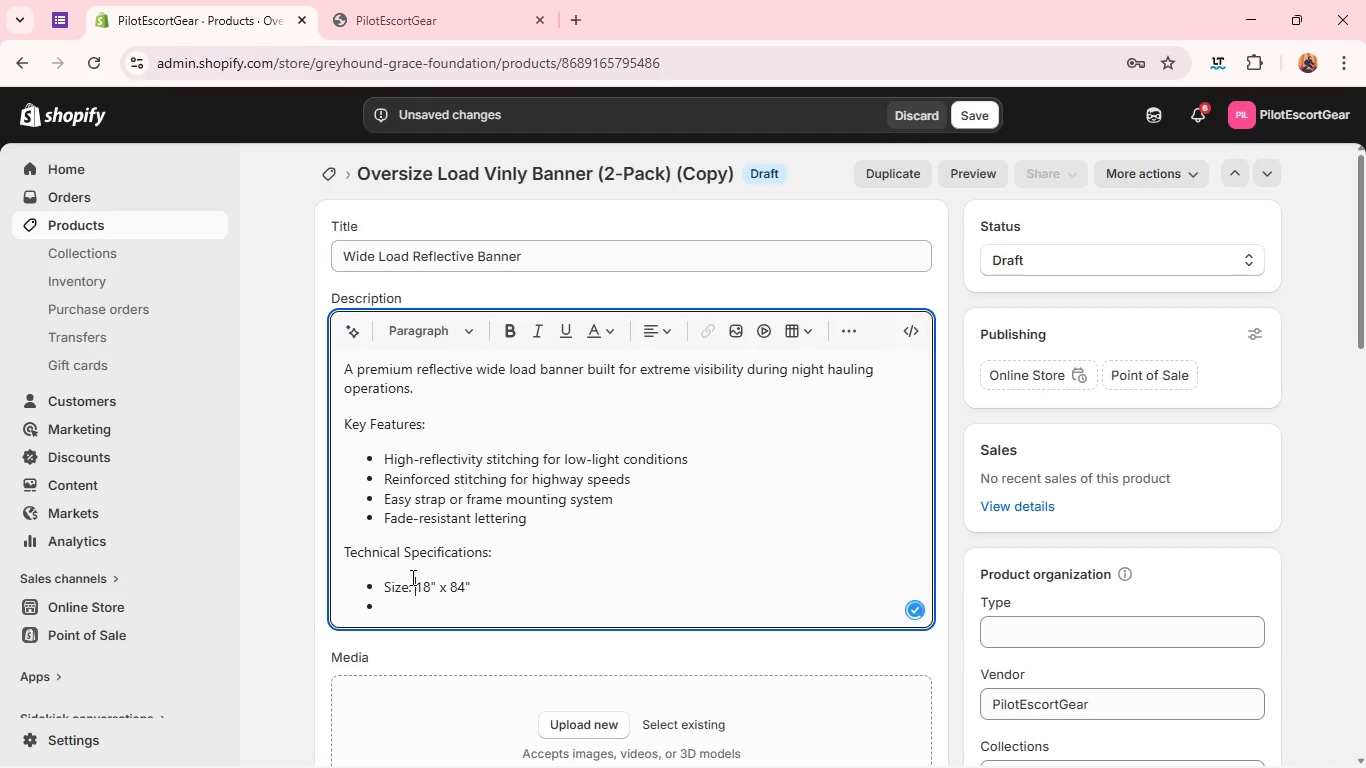 
key(Space)
 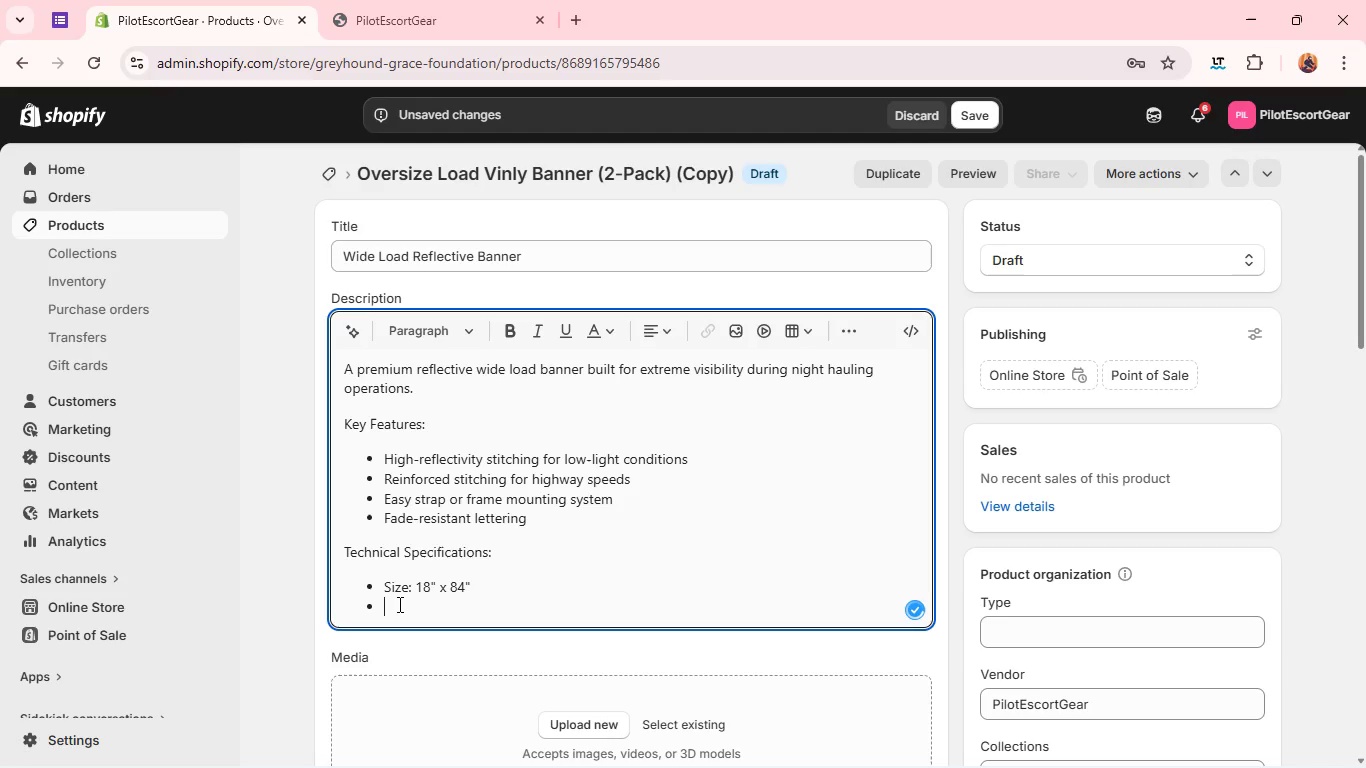 
left_click([398, 604])
 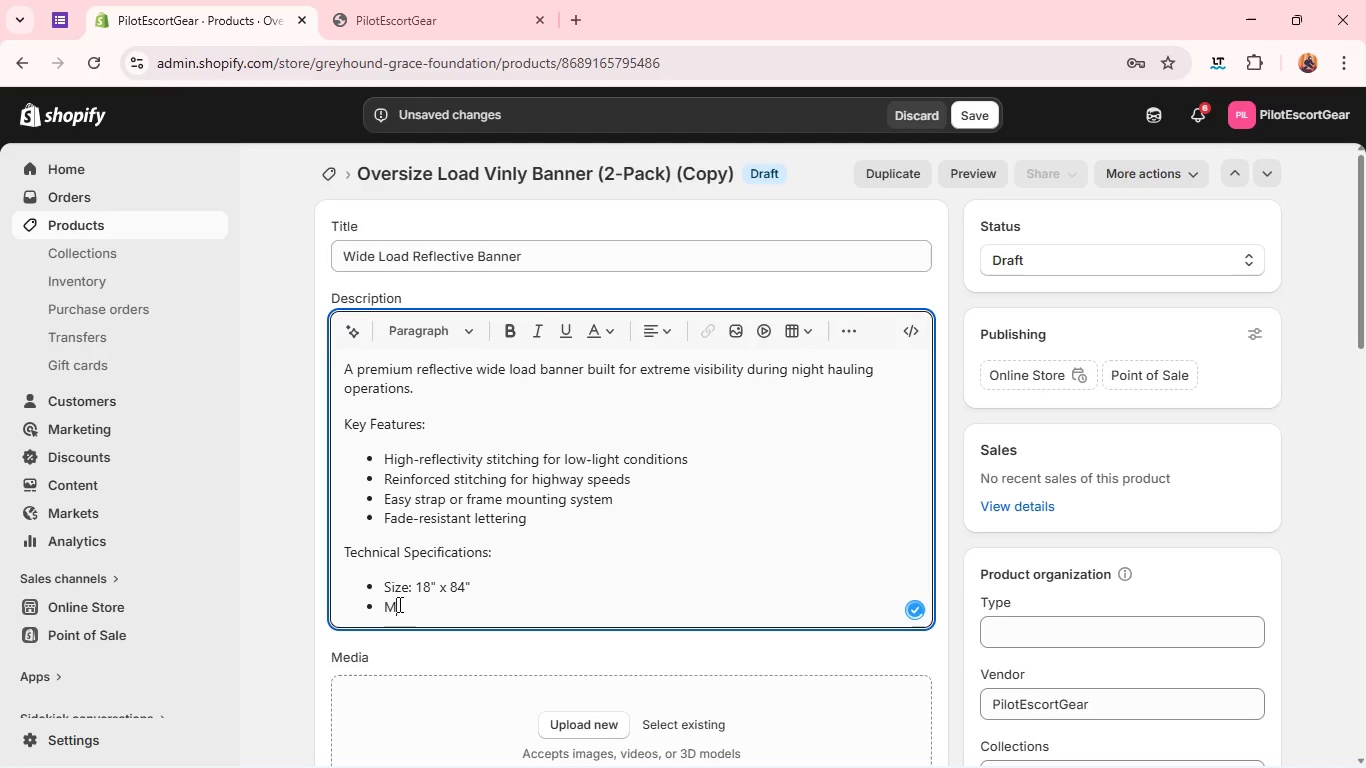 
type(Material: Reflective PVC composite)
 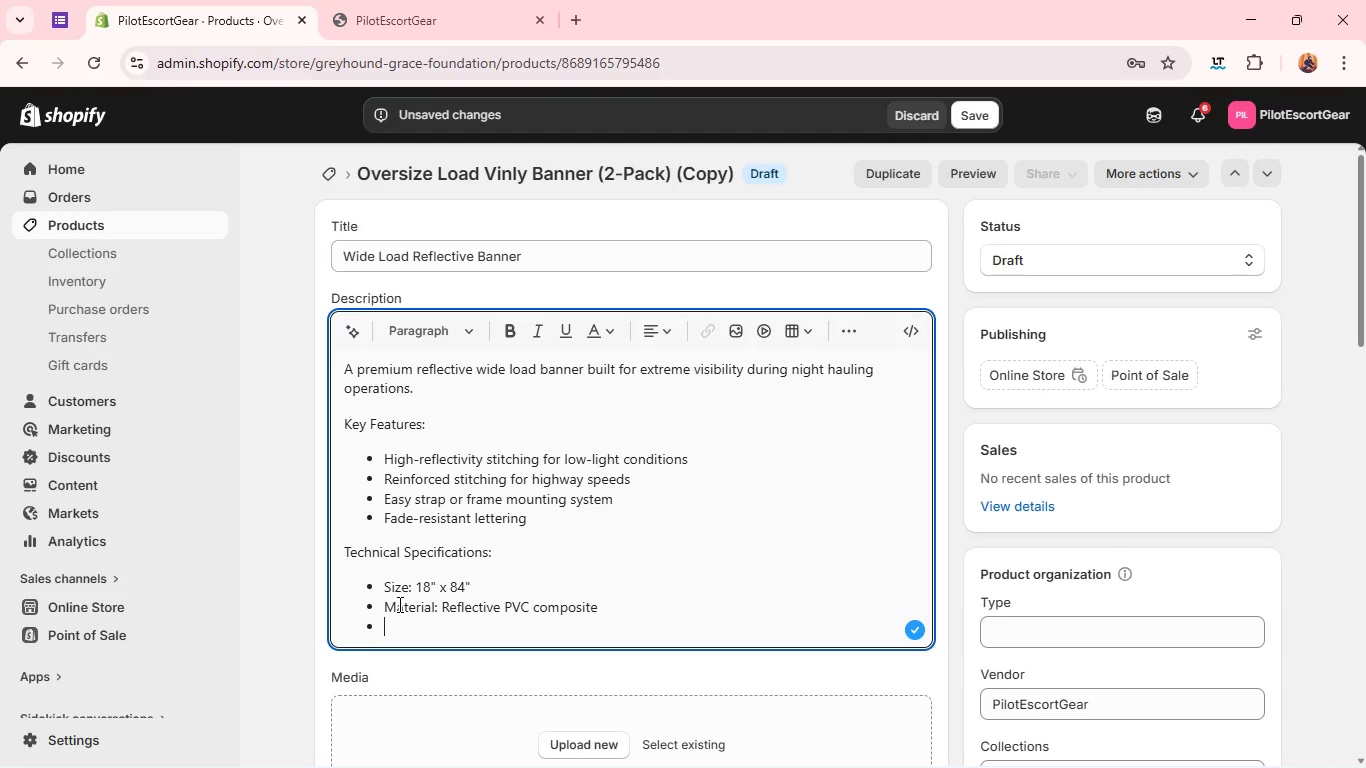 
 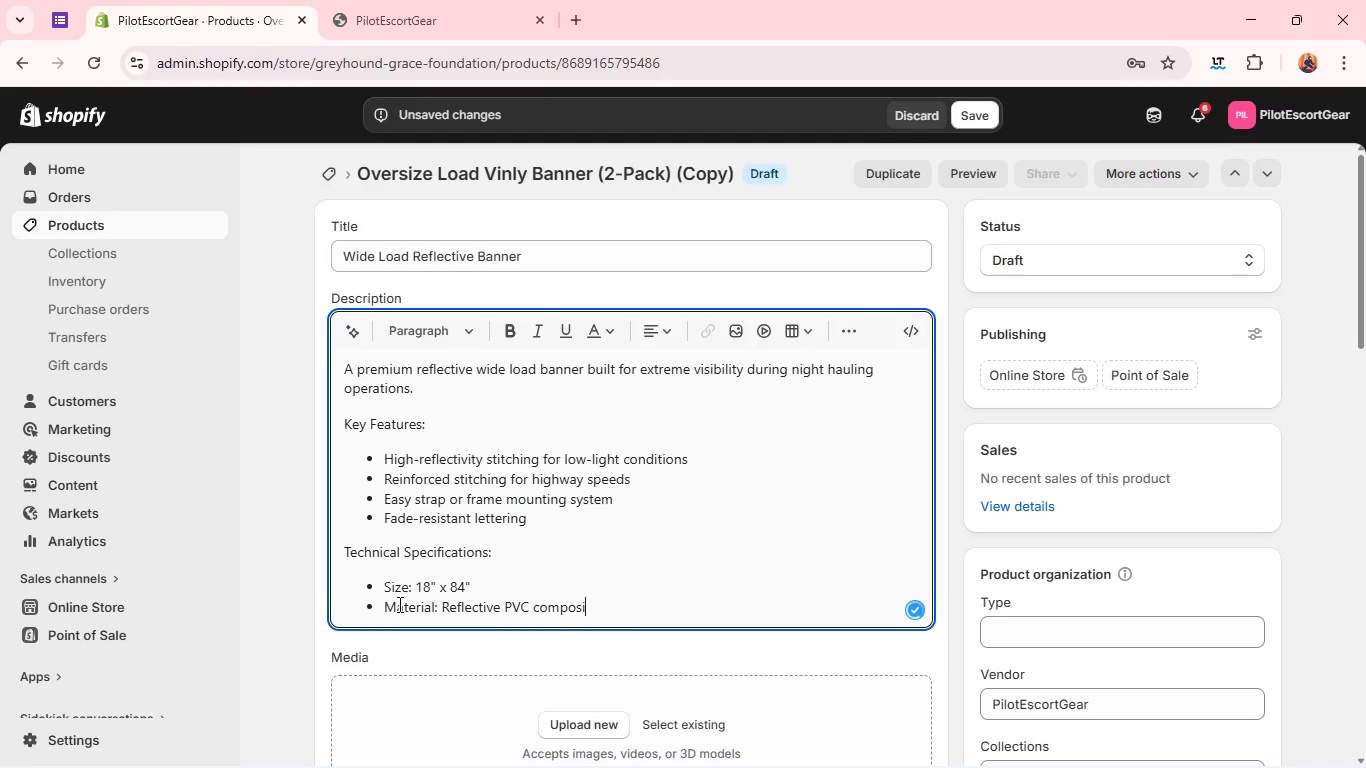 
key(Enter)
 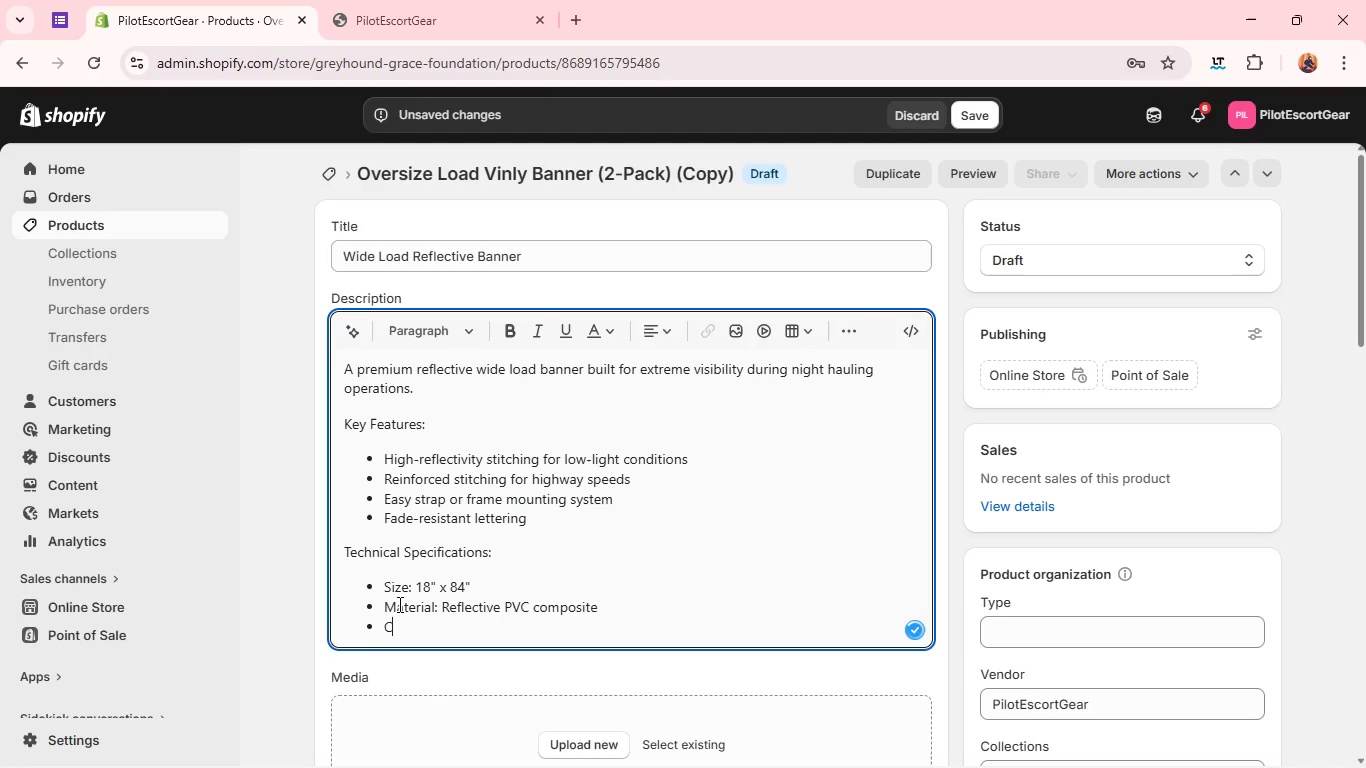 
type(Color: Black lettering on u)
key(Backspace)
type(yellow reflective base)
 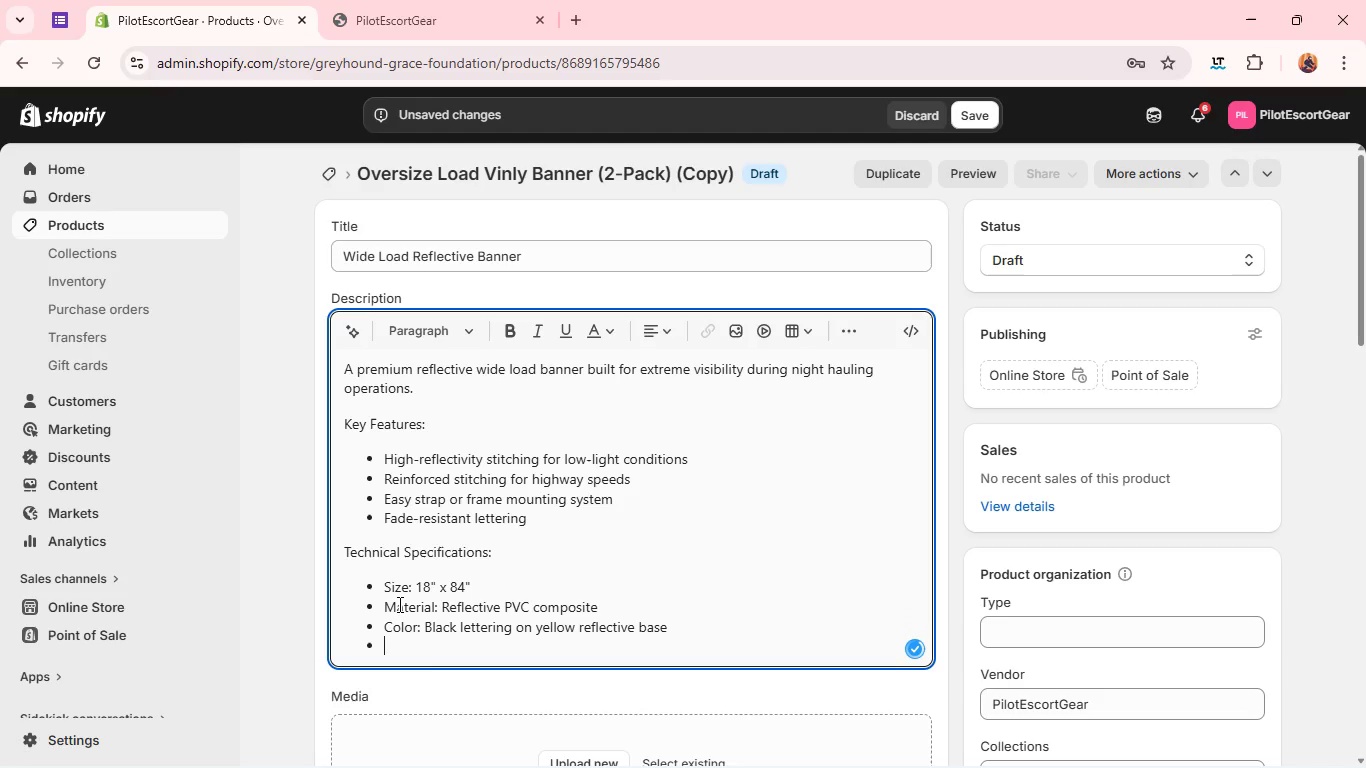 
 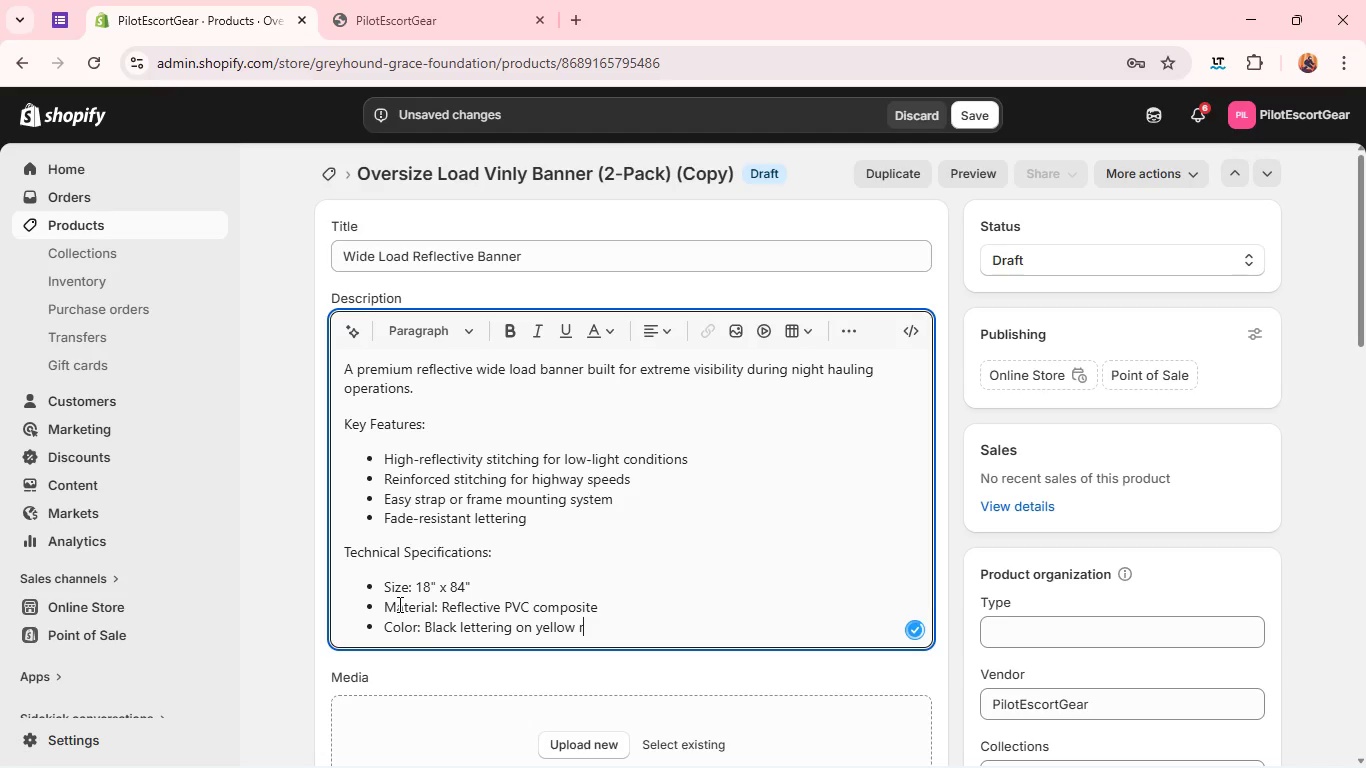 
key(Enter)
 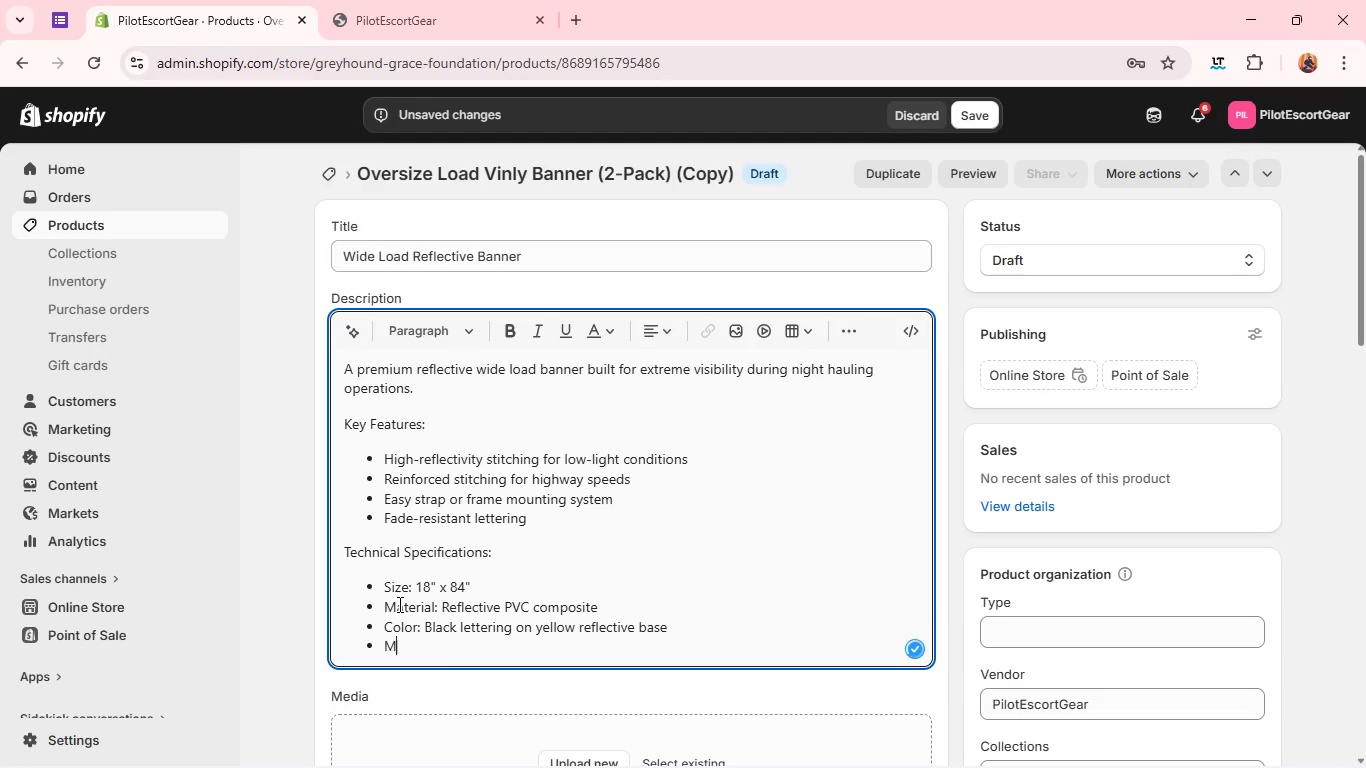 
type(Mounting: Adjustable strap system)
 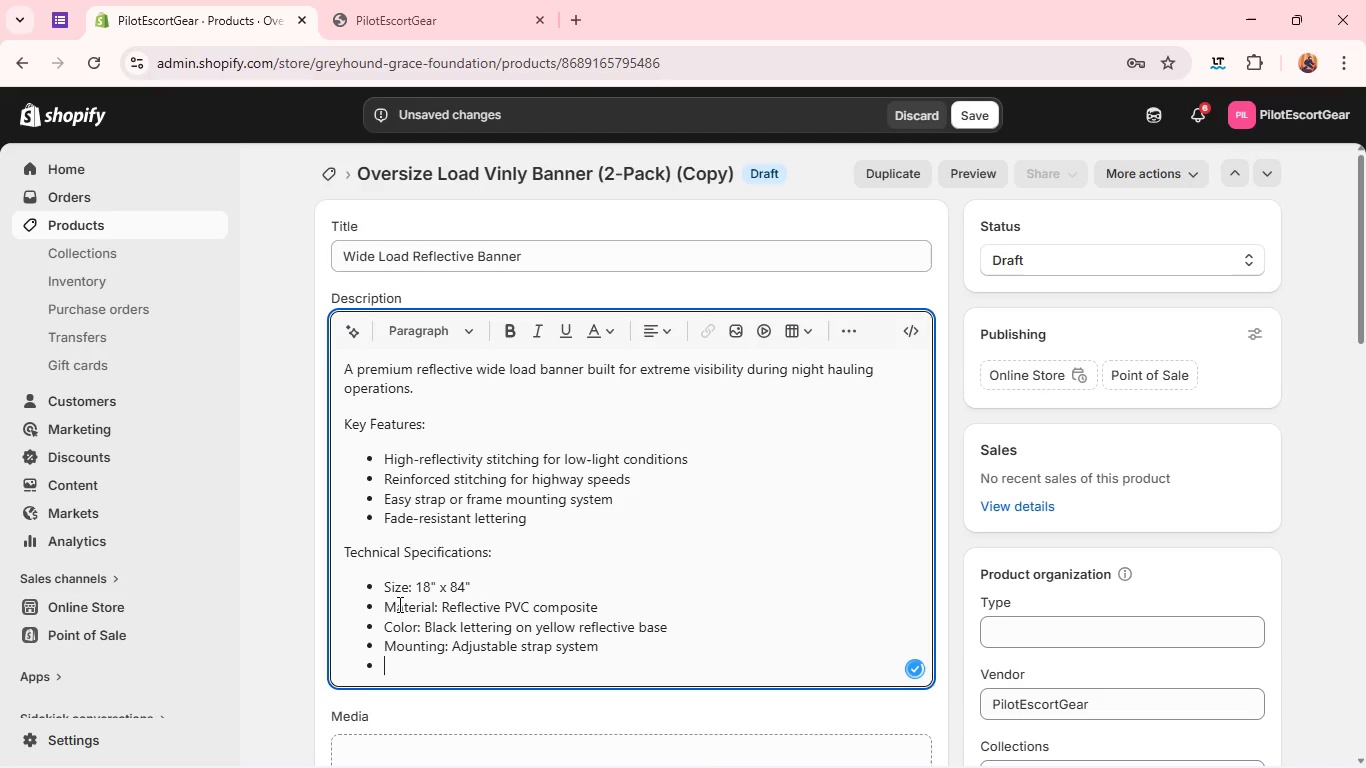 
 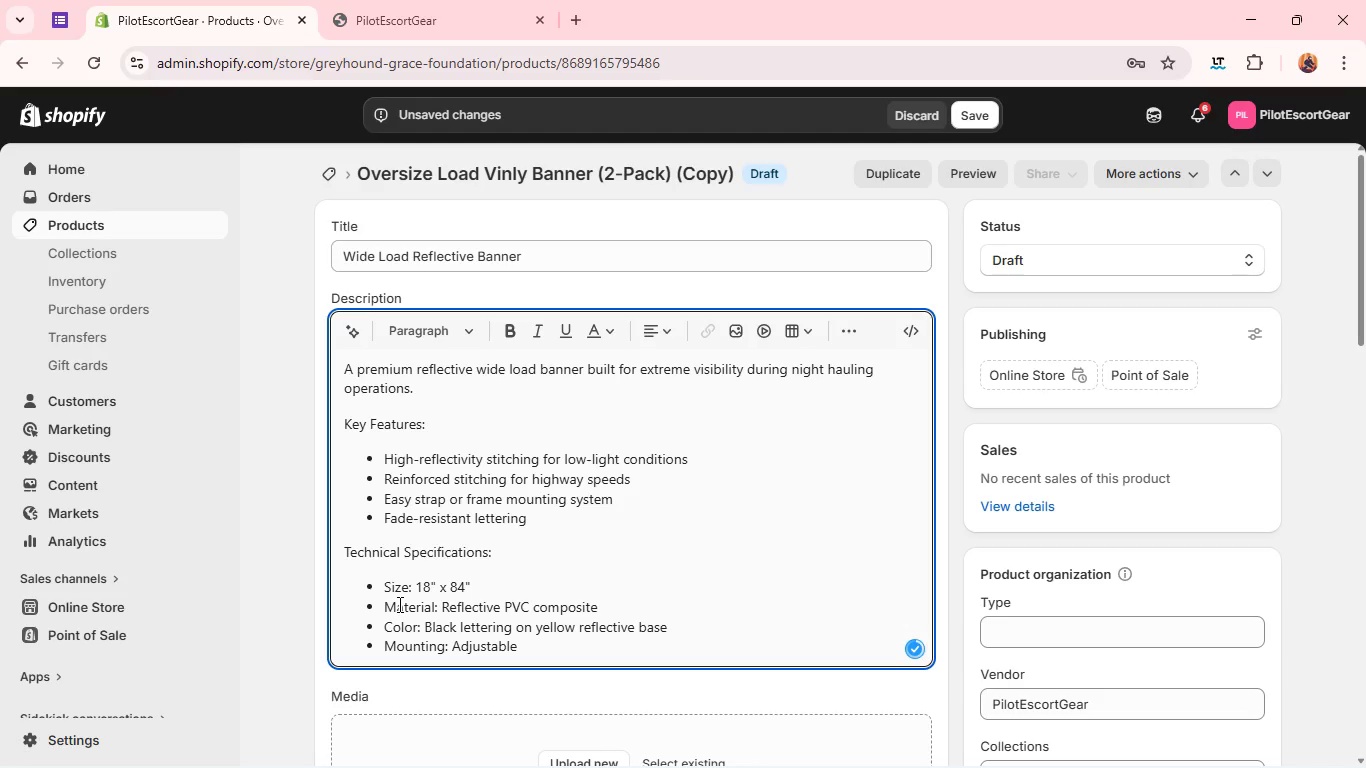 
key(Enter)
 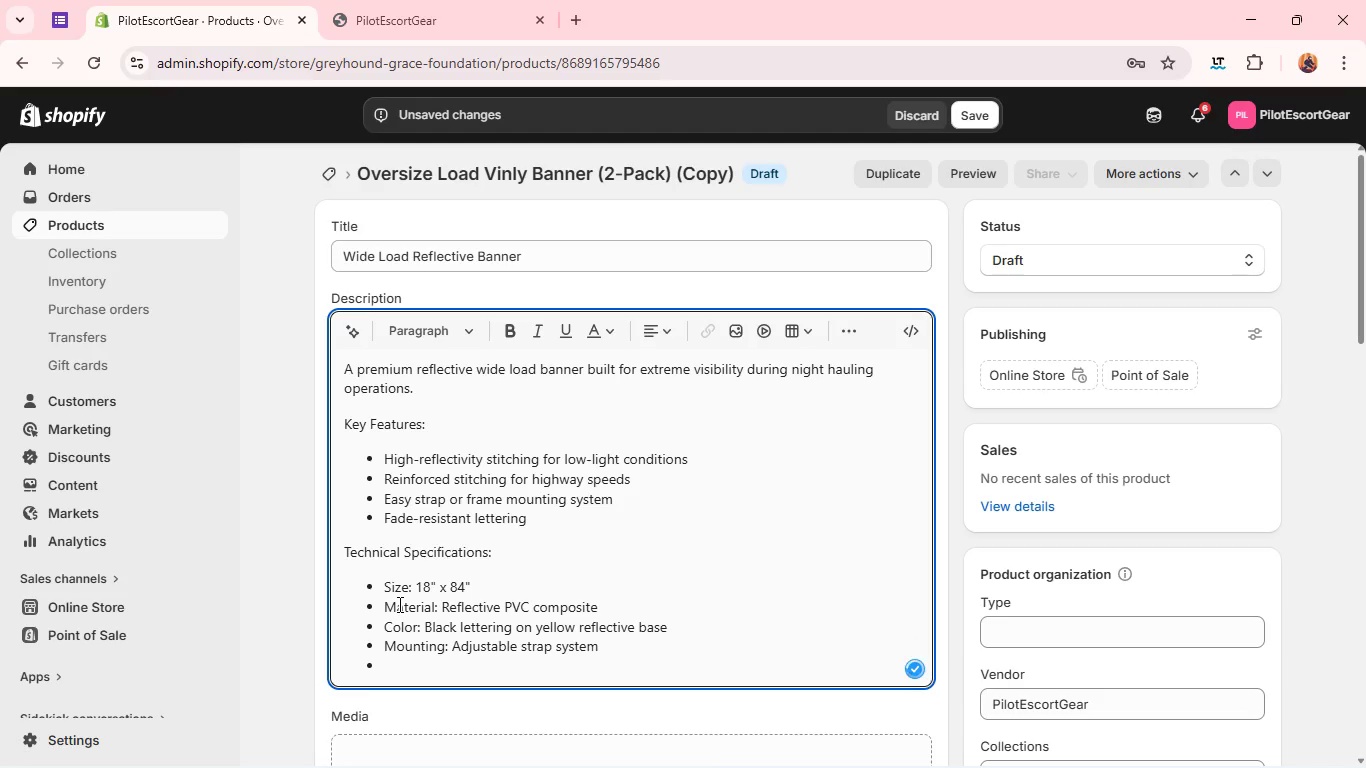 
type(Compliance: Meets highway escort visibility regulations)
 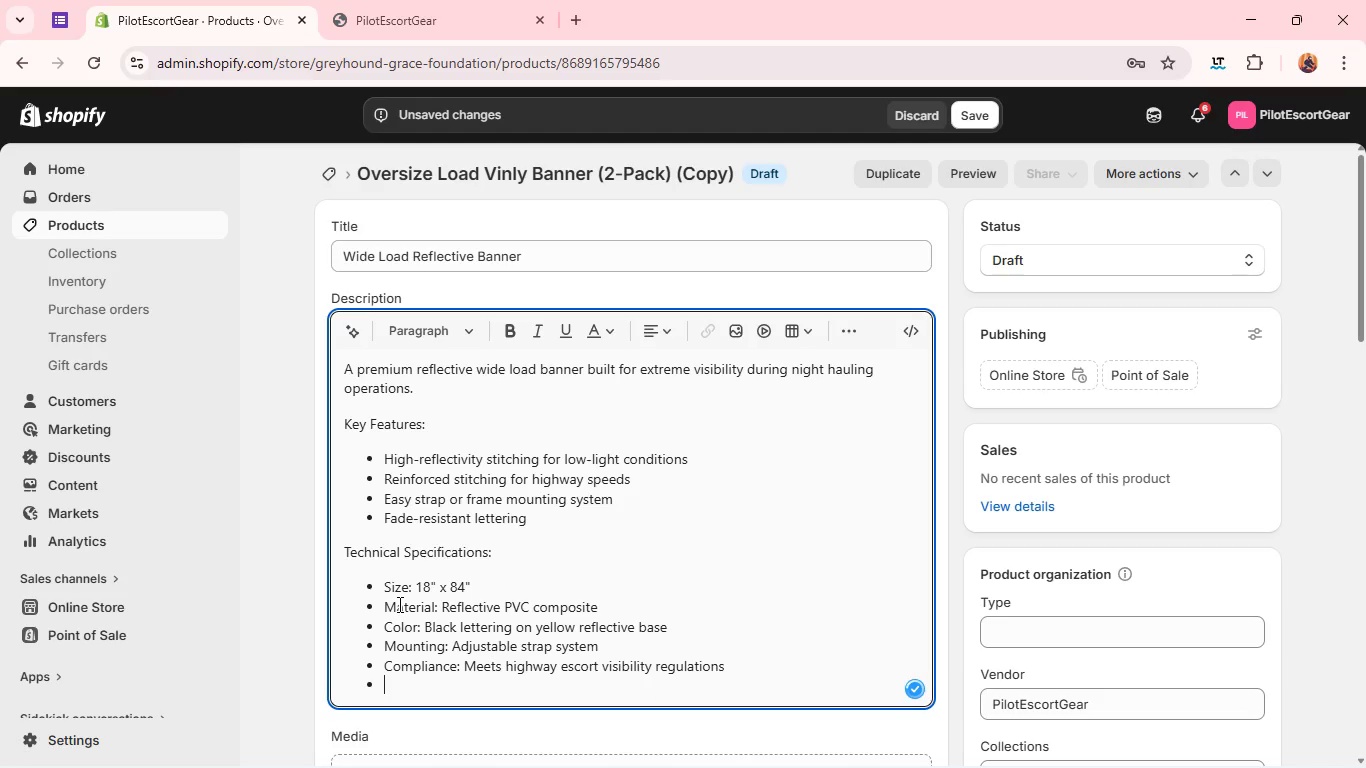 
key(Enter)
 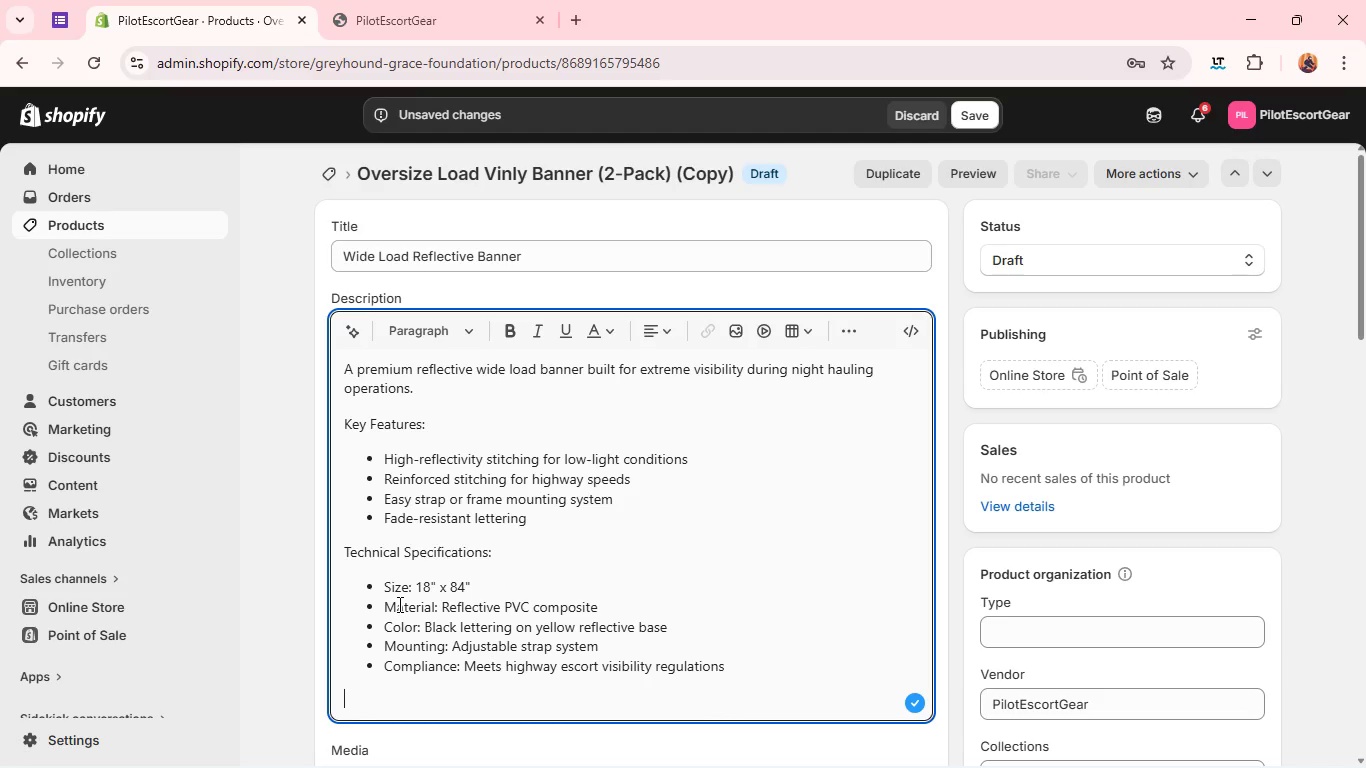 
key(Enter)
 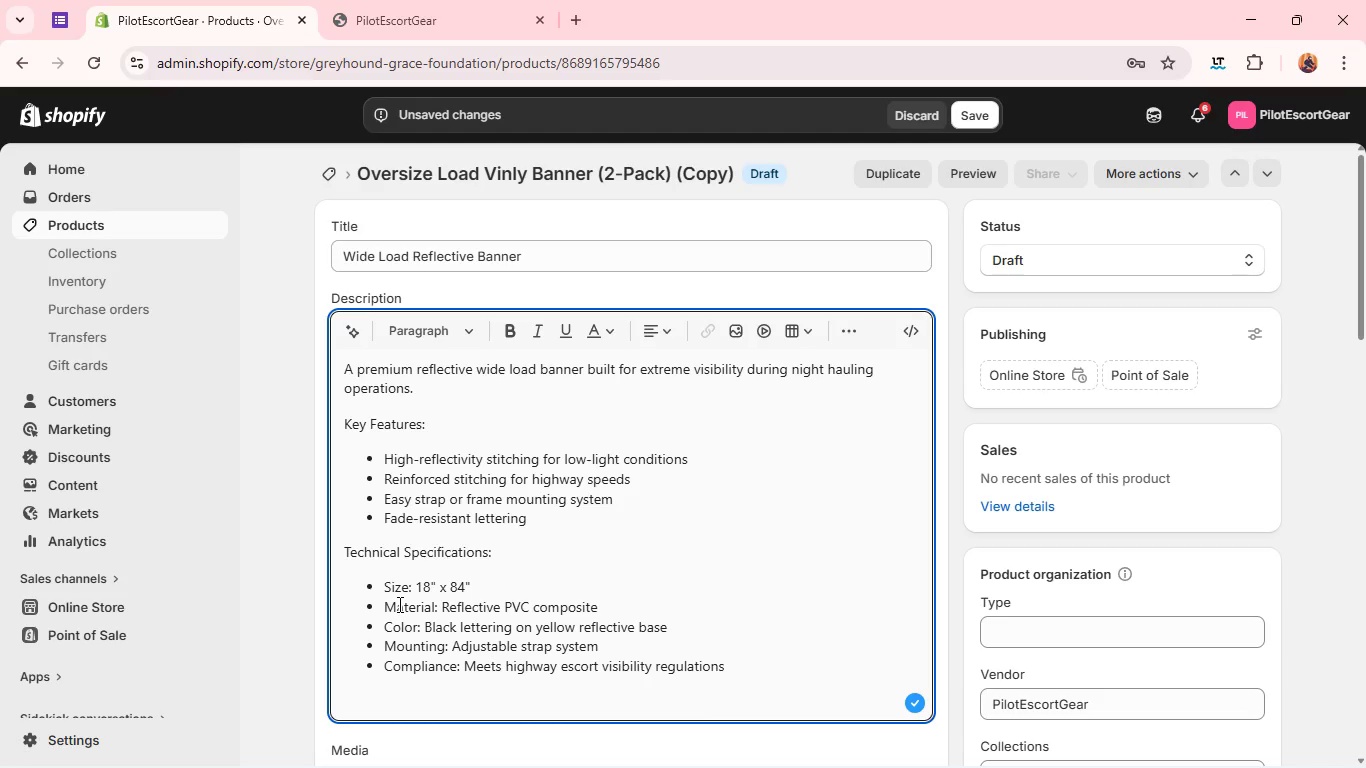 
type(Designes )
key(Backspace)
type(d )
key(Backspace)
key(Backspace)
key(Backspace)
type(d for professional pilot car operatot)
key(Backspace)
type(rs requiring maximum)
 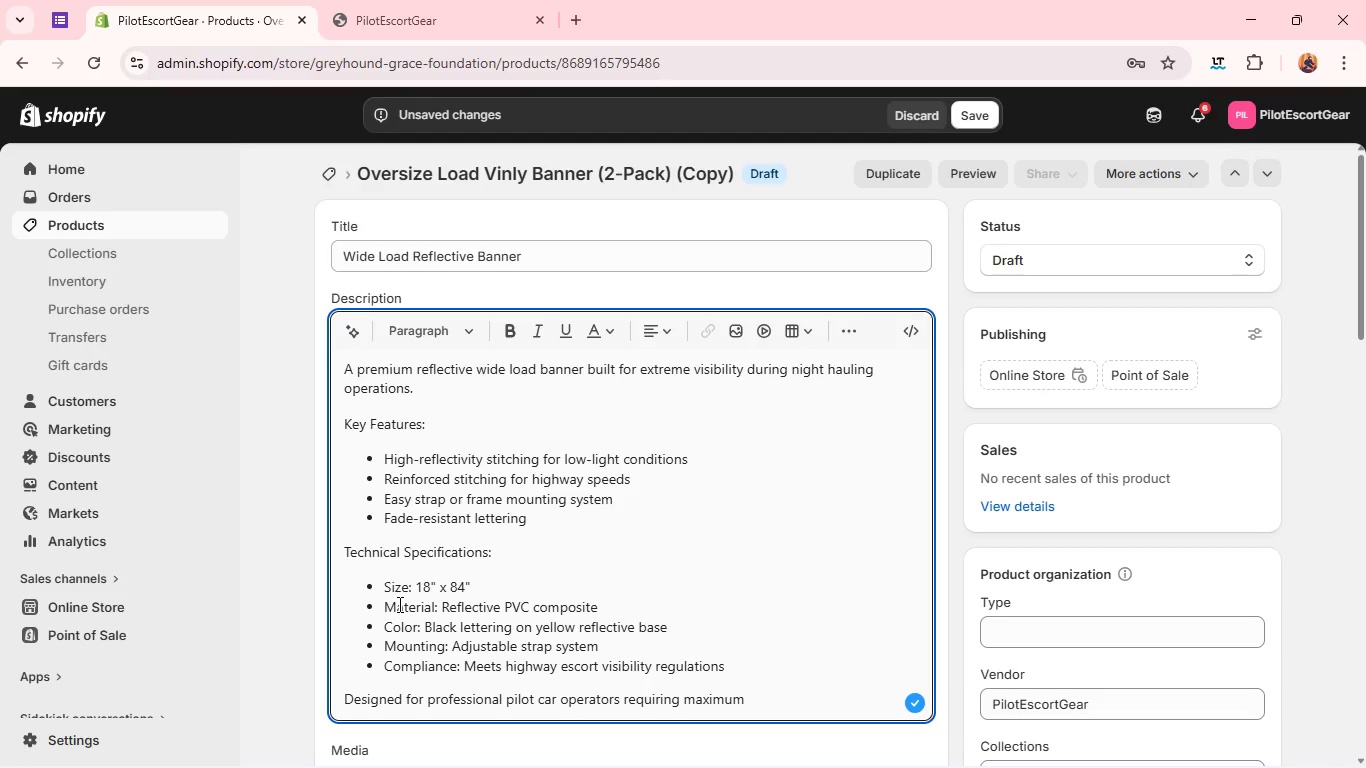 
type( roadside)
key(Backspace)
type(w)
key(Backspace)
type(e awareness. )
 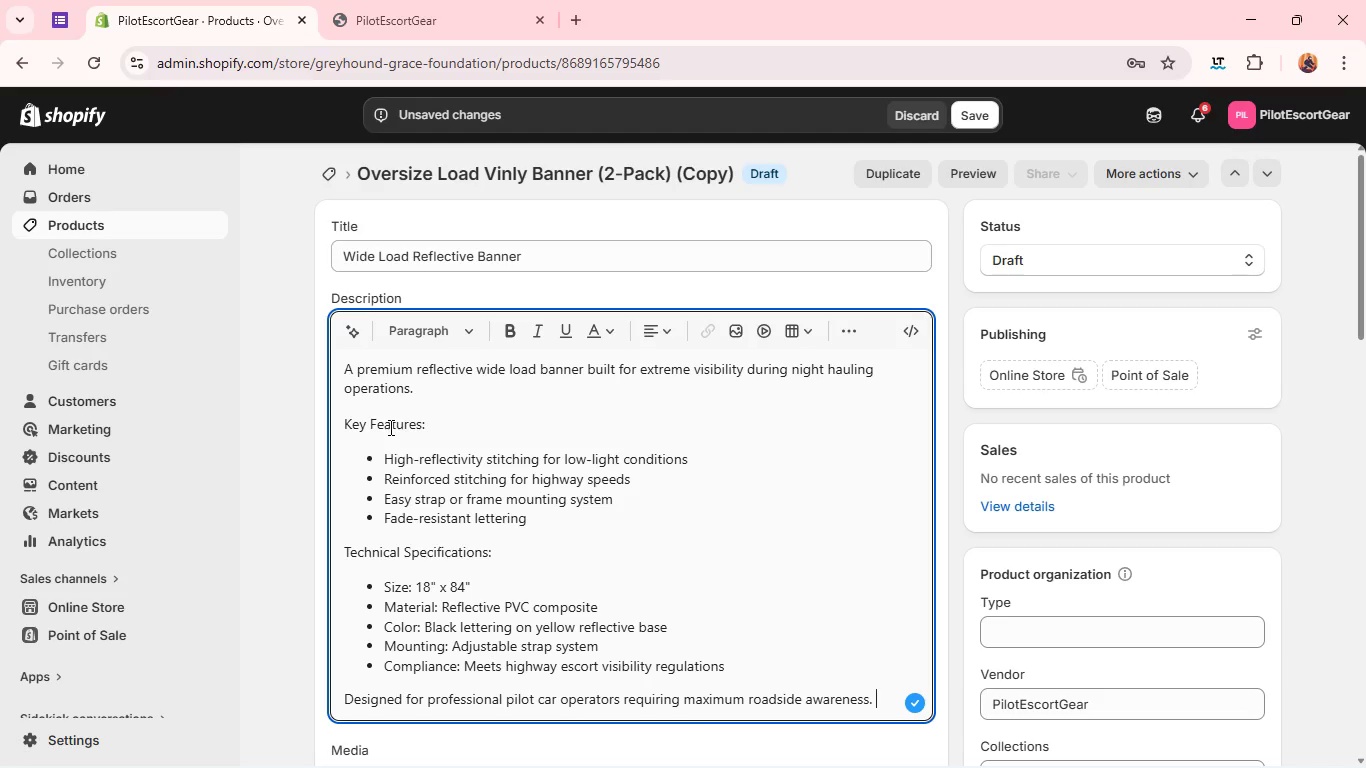 
double_click([389, 427])
 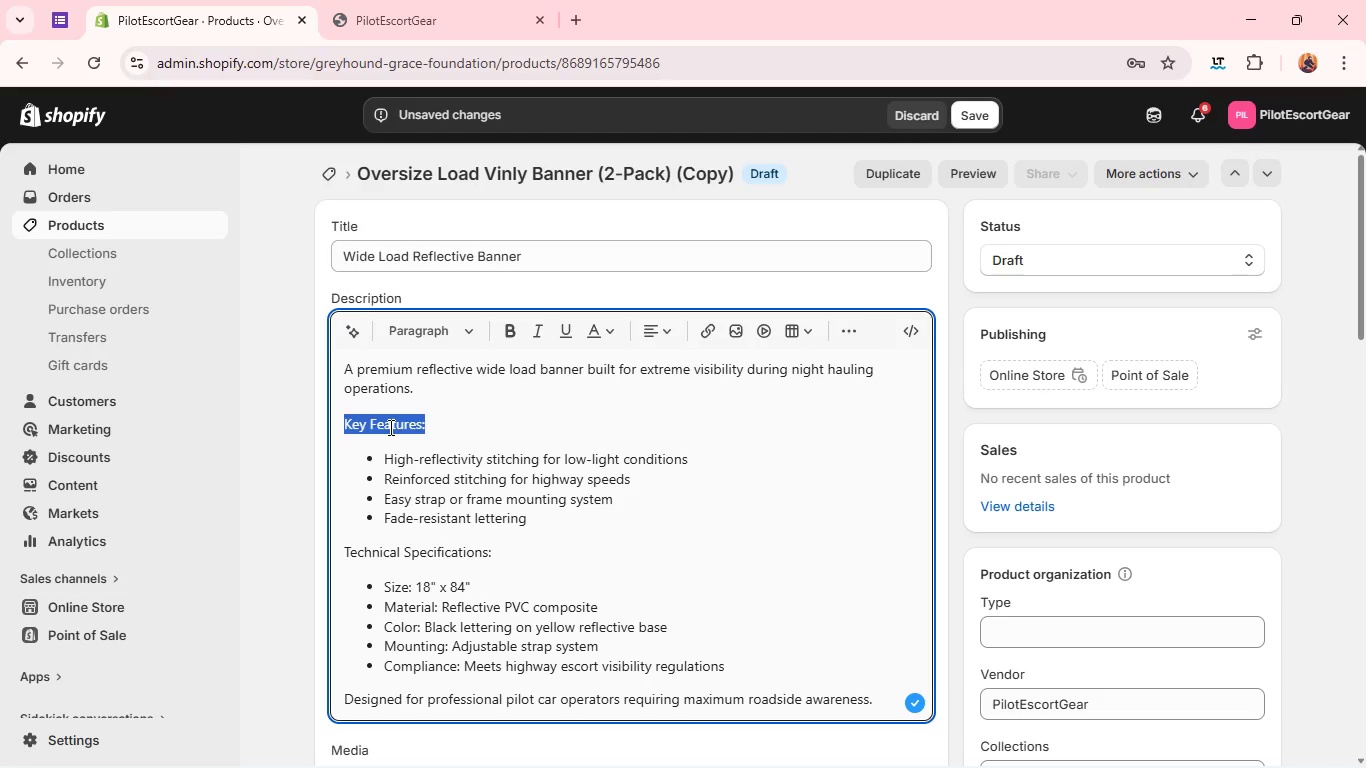 
triple_click([389, 427])
 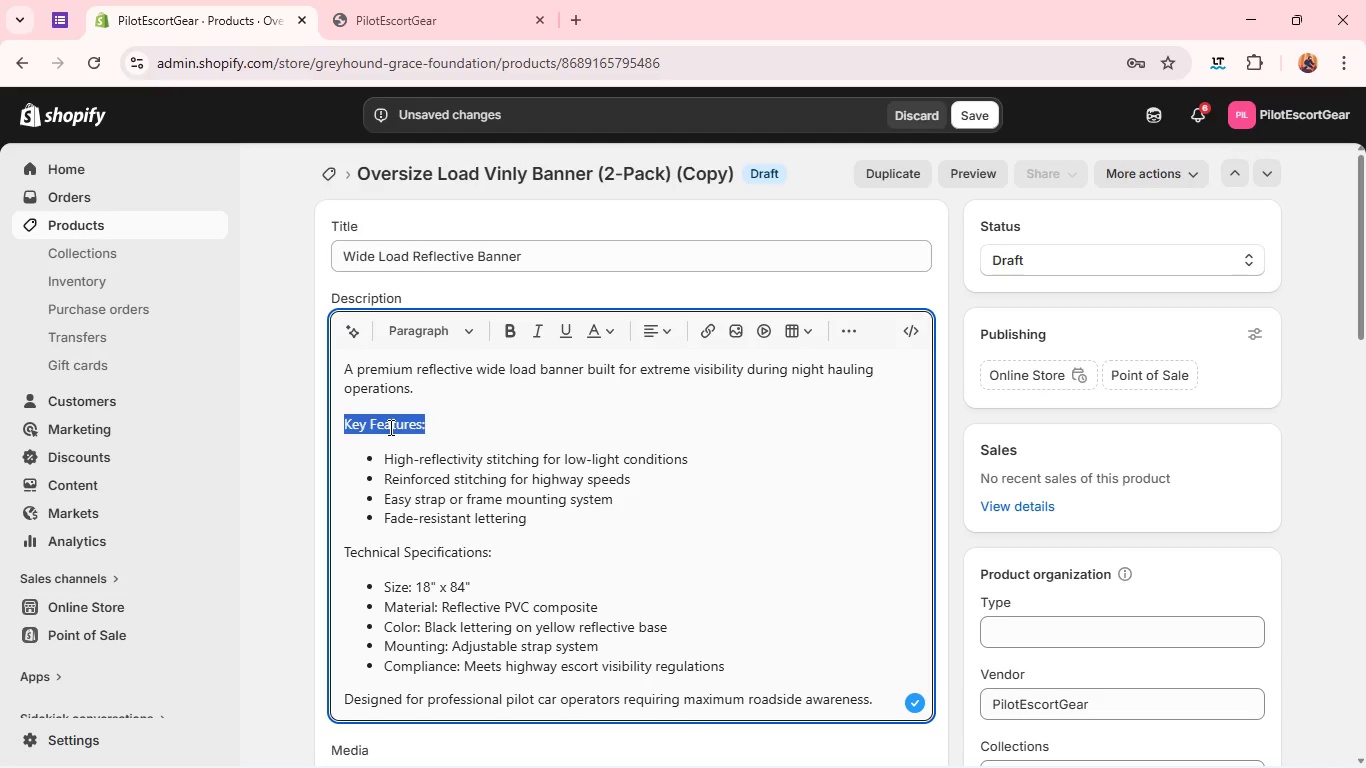 
key(Control+B)
 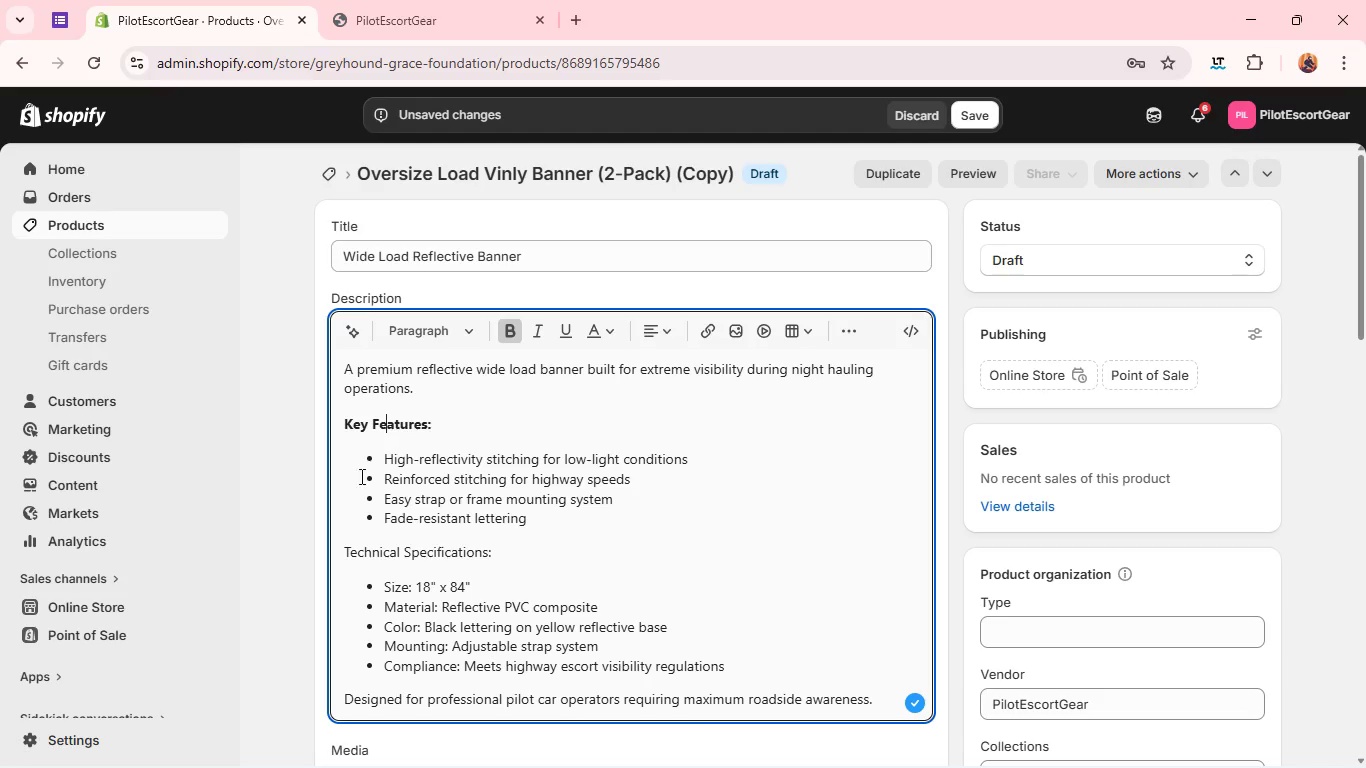 
left_click([389, 427])
 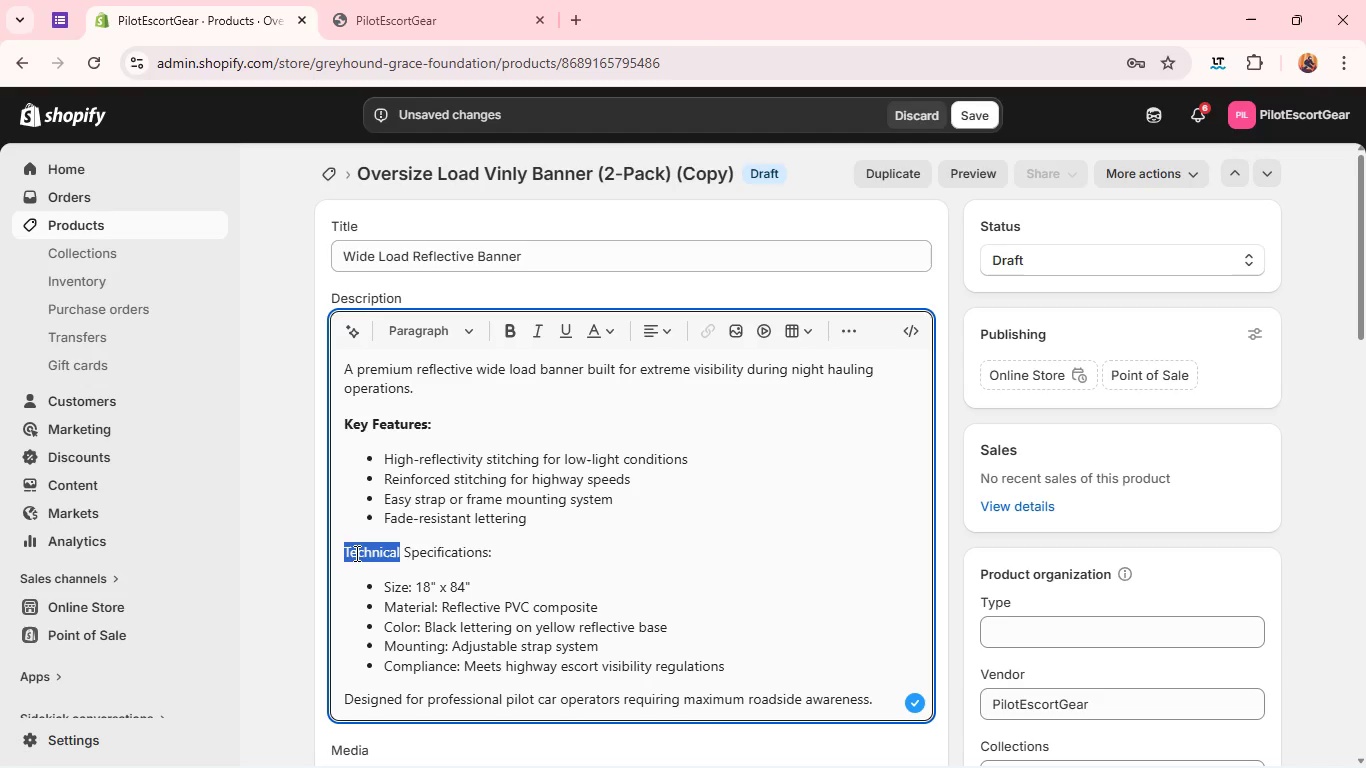 
double_click([355, 553])
 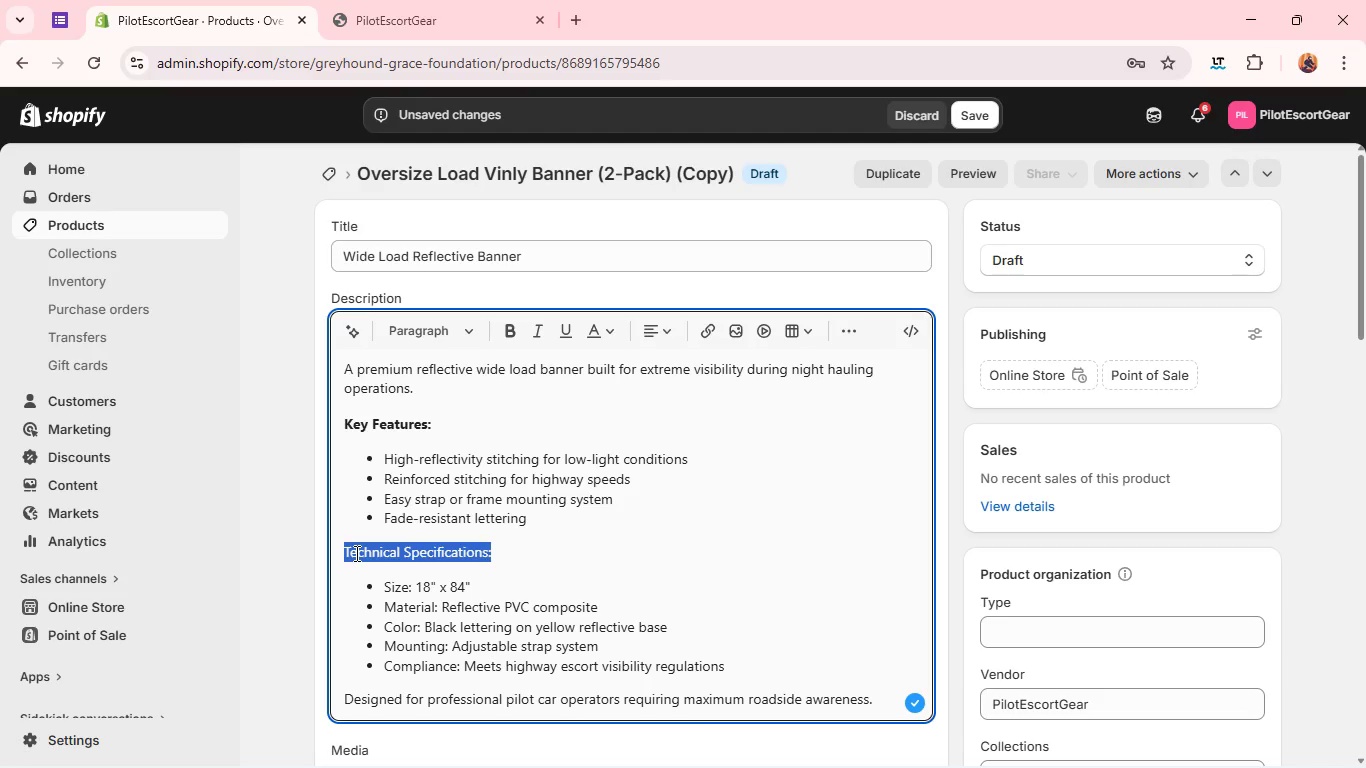 
triple_click([355, 553])
 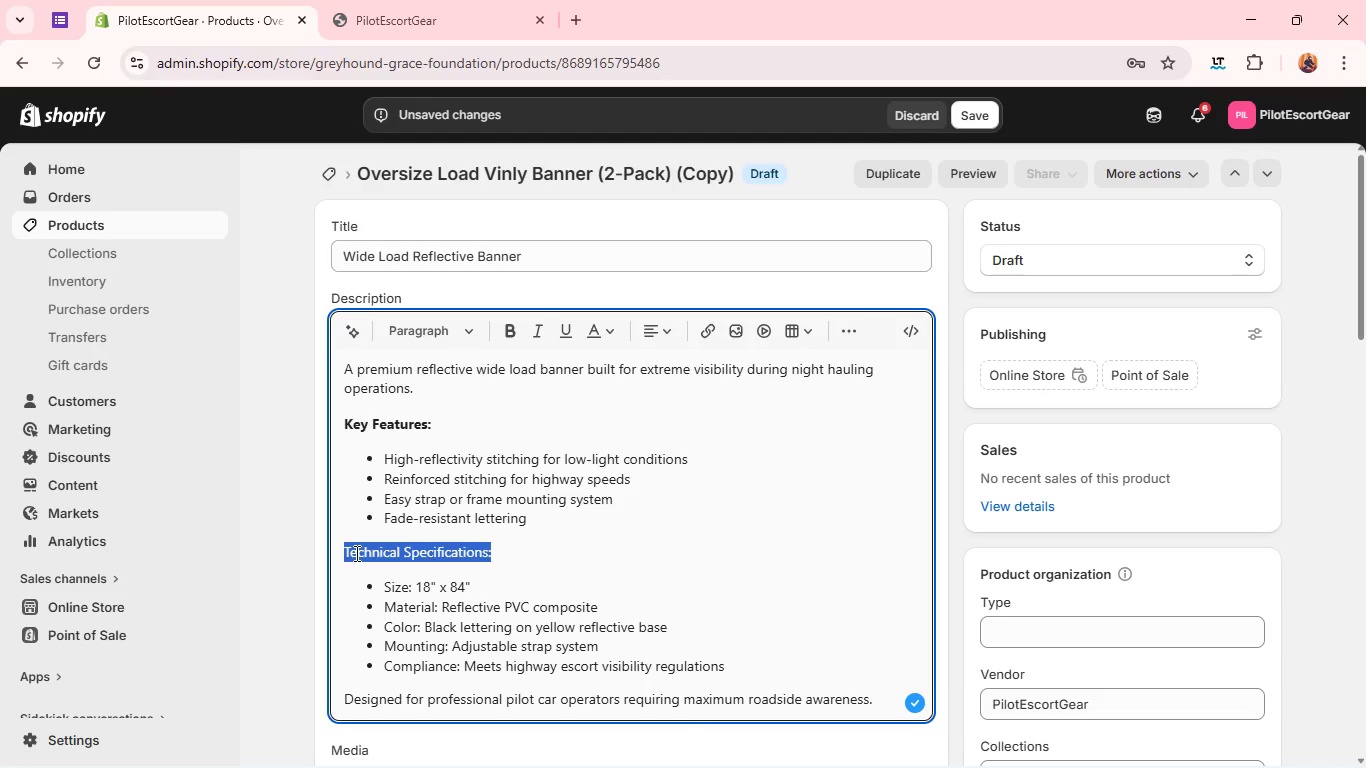 
triple_click([355, 553])
 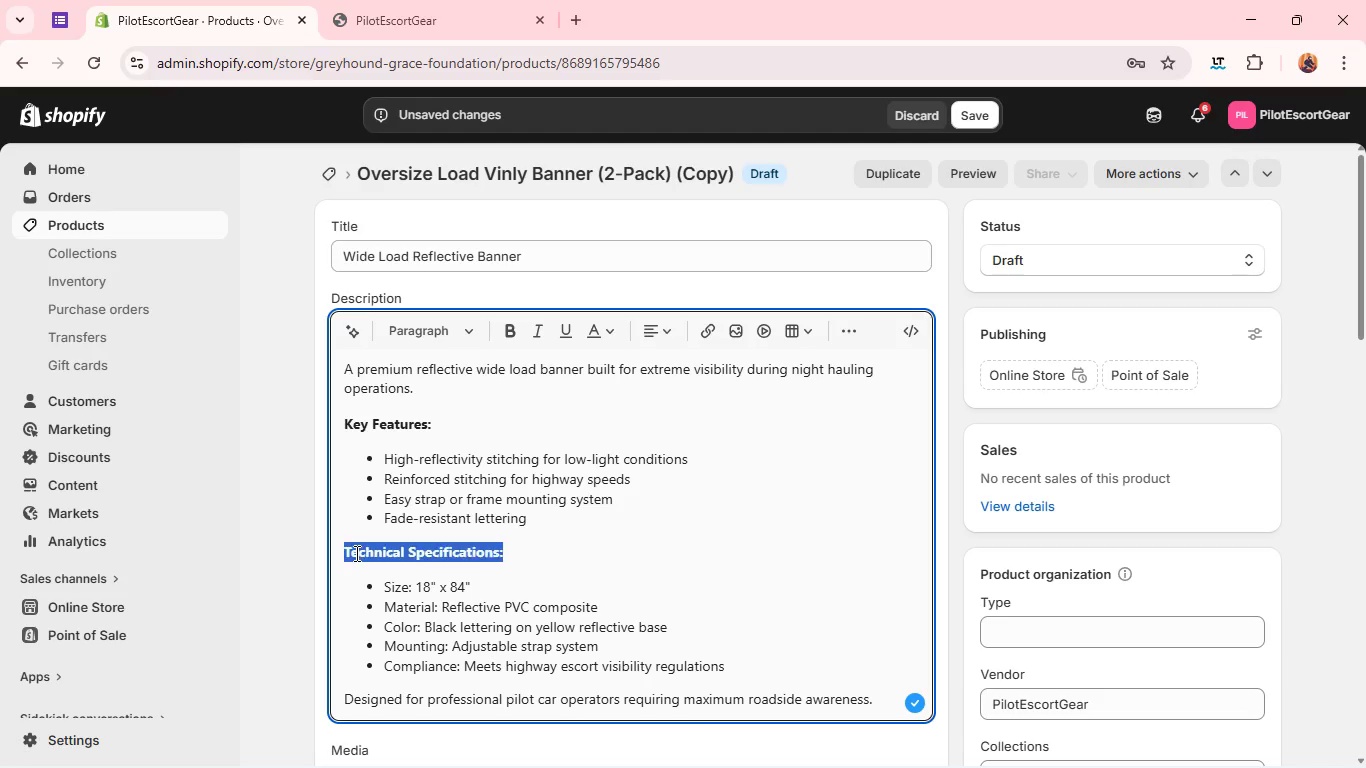 
triple_click([355, 553])
 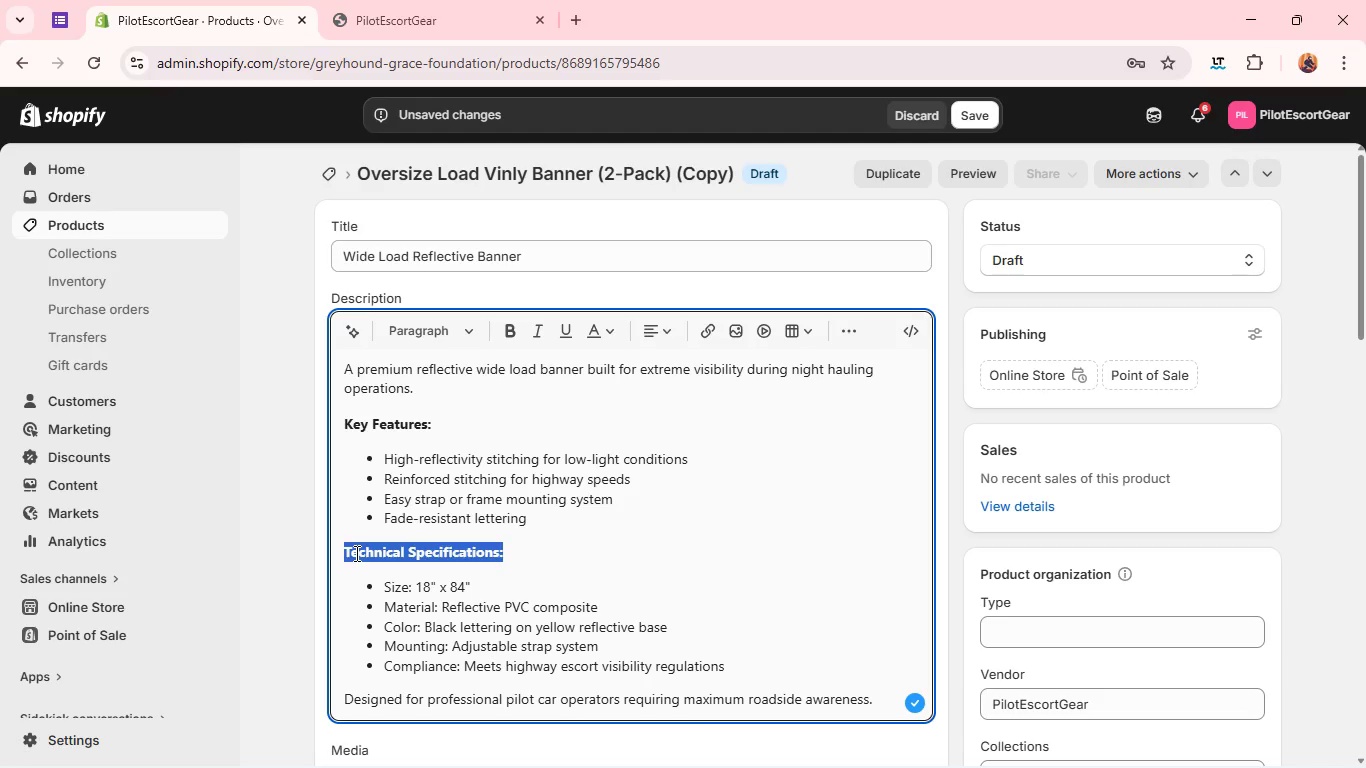 
key(Control+B)
 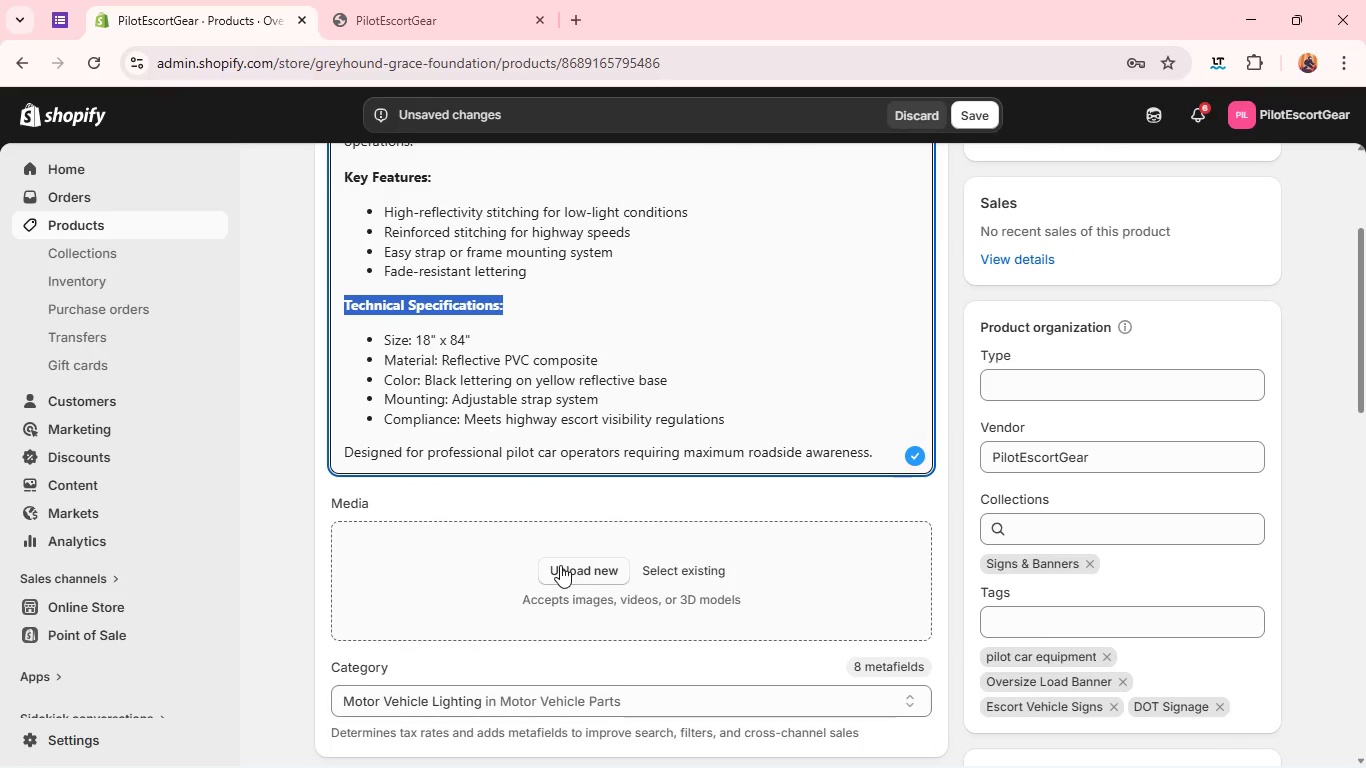 
left_click([560, 565])
 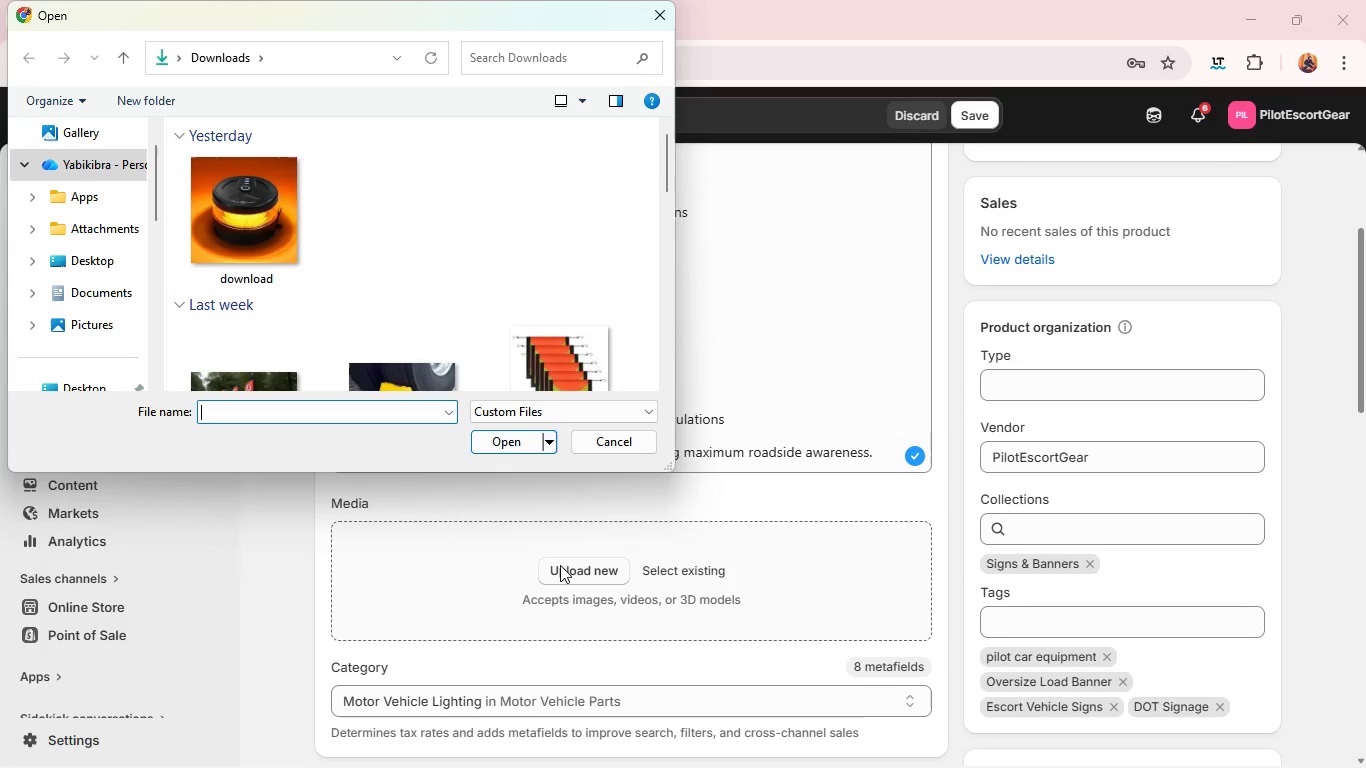 
wait(16.45)
 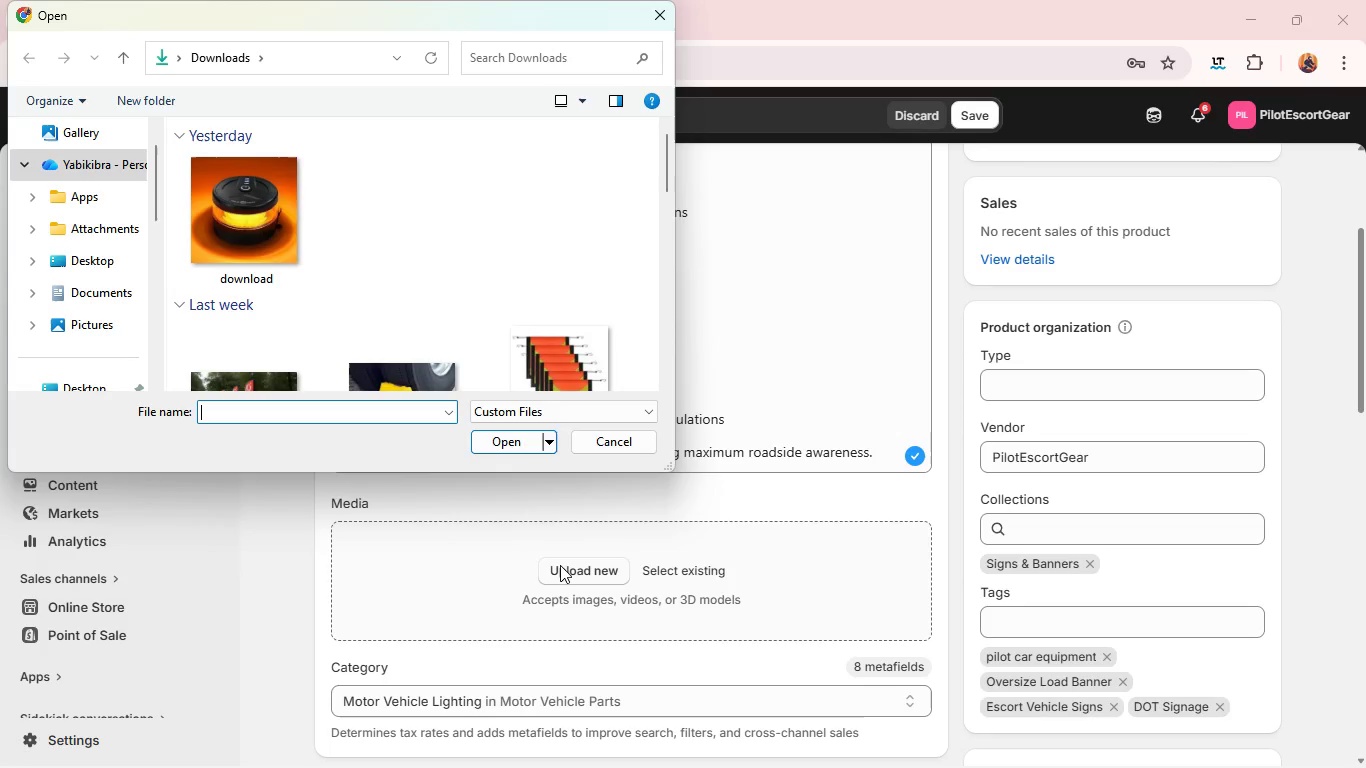 
scroll: coordinate [496, 239], scroll_direction: down, amount: 3.0
 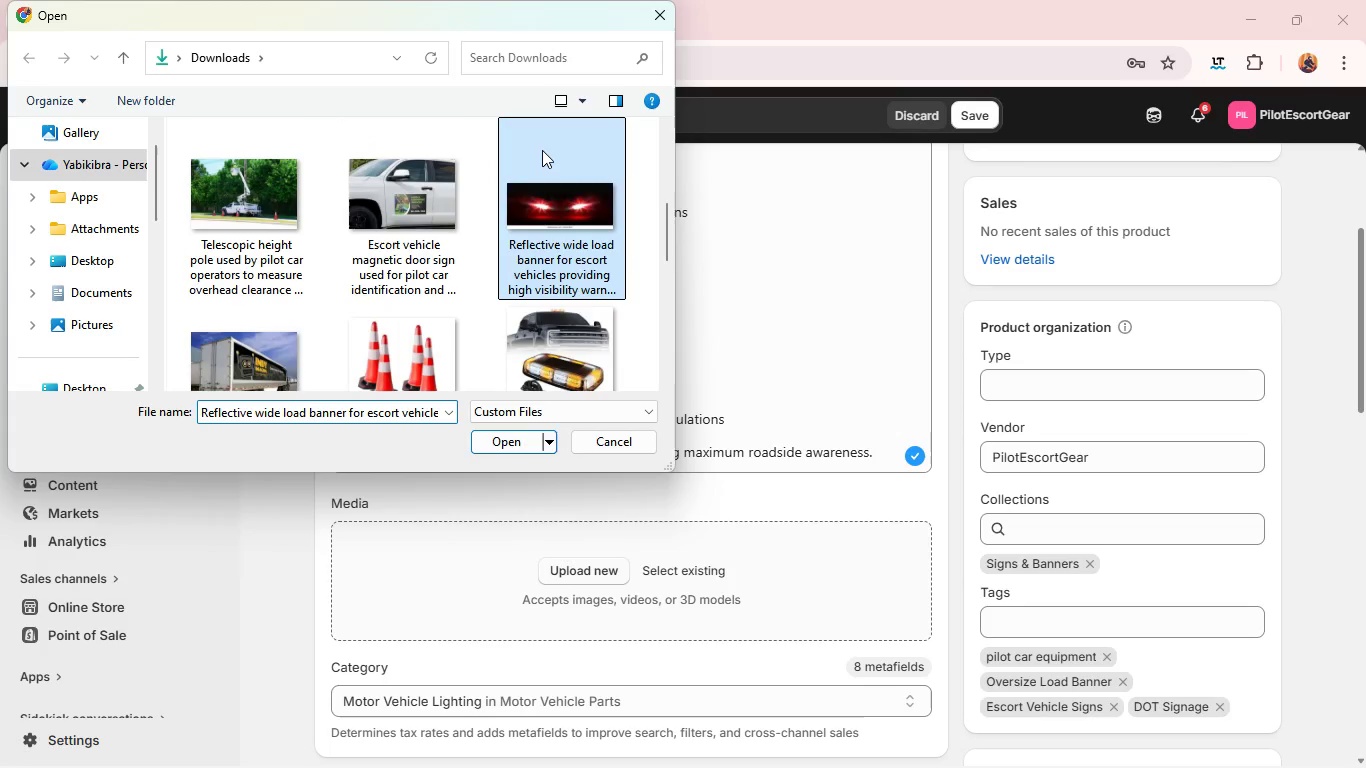 
left_click([542, 150])
 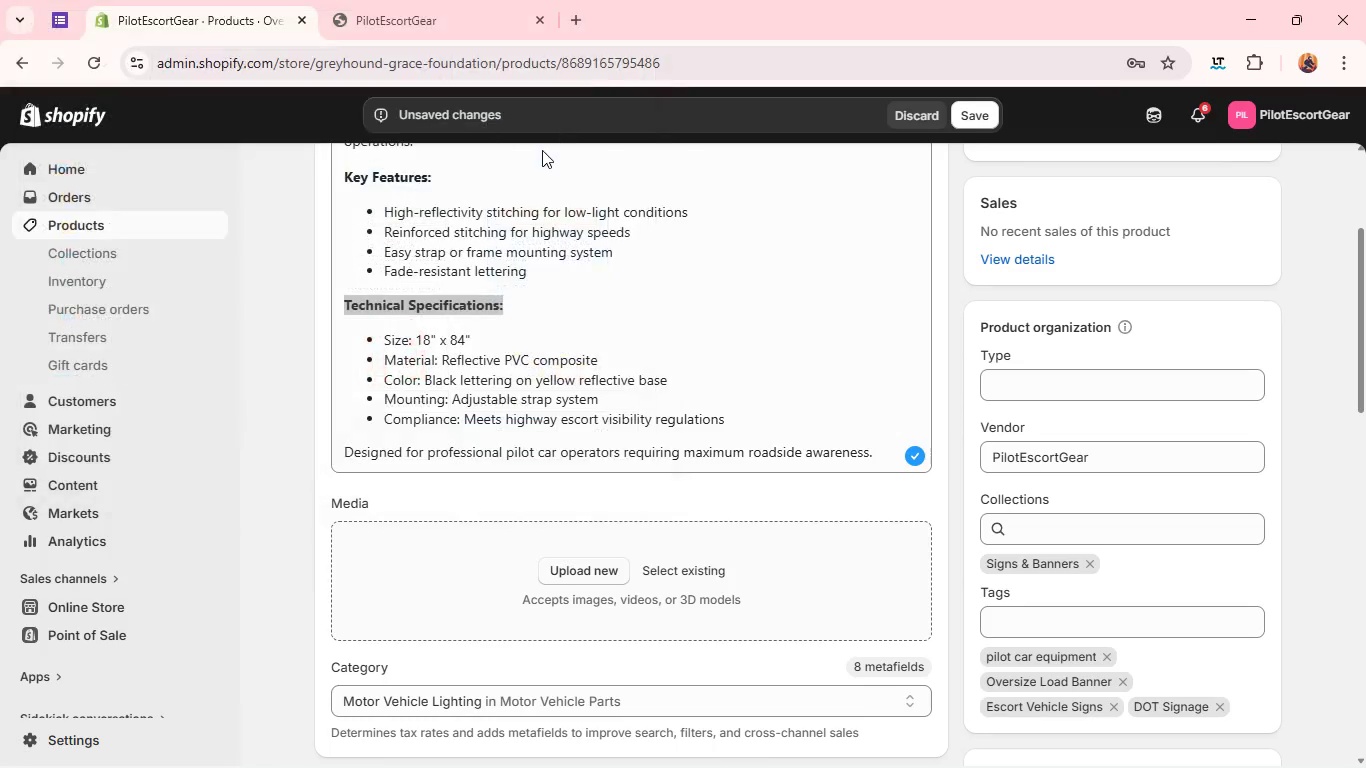 
key(Enter)
 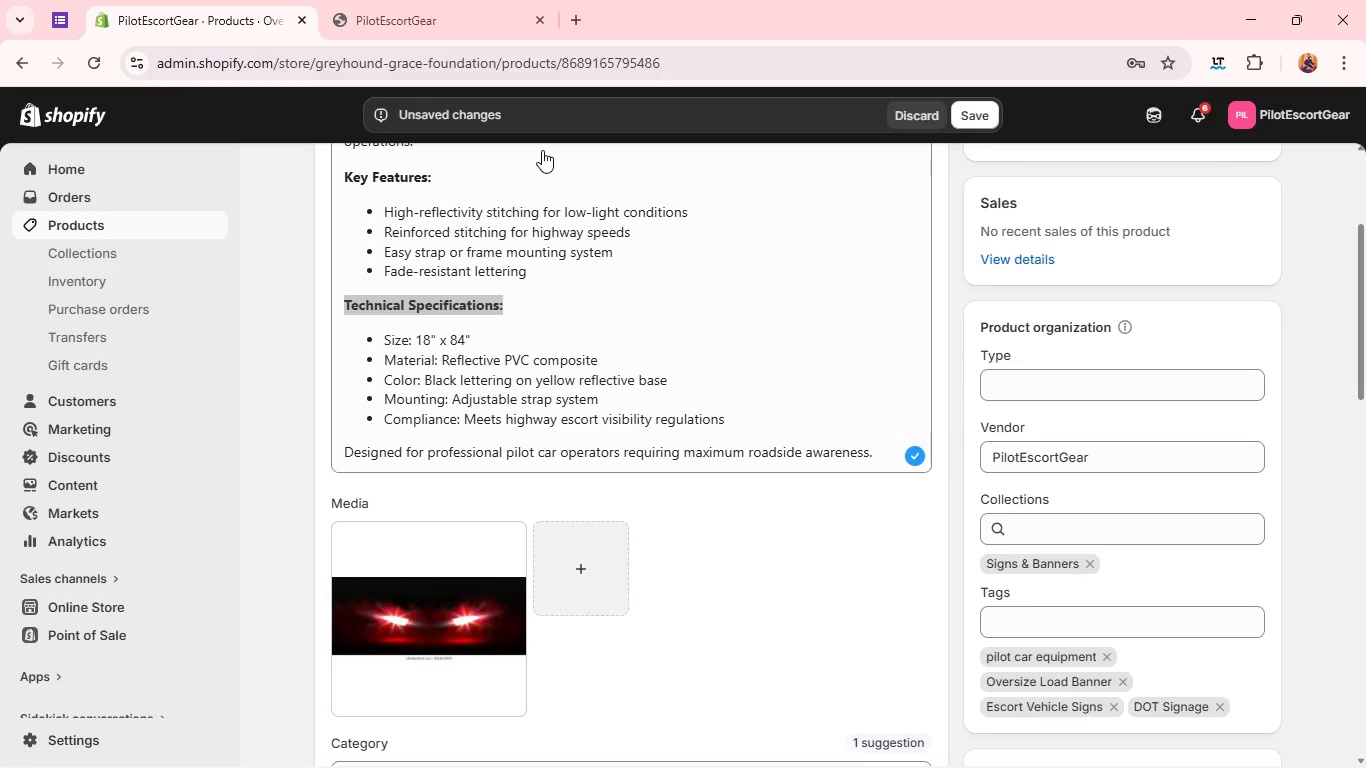 
wait(24.41)
 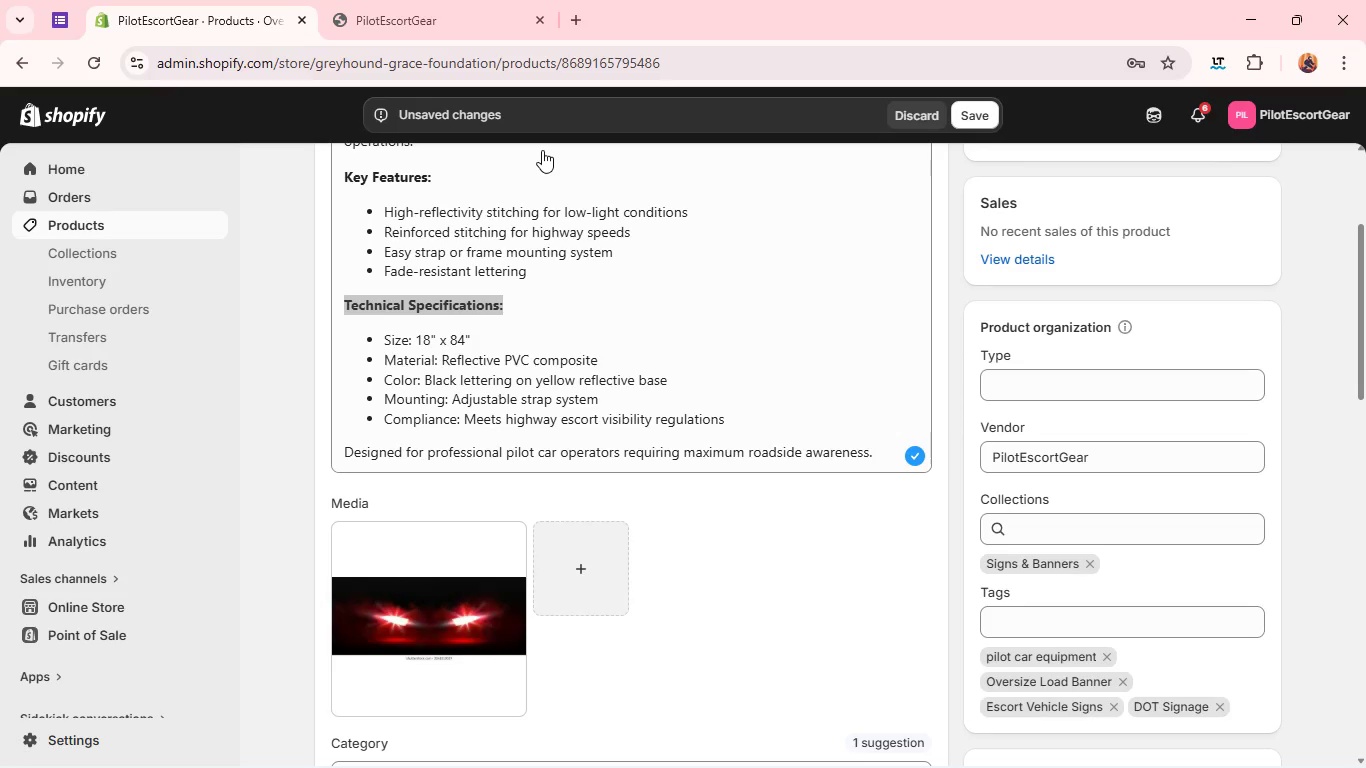 
left_click([461, 614])
 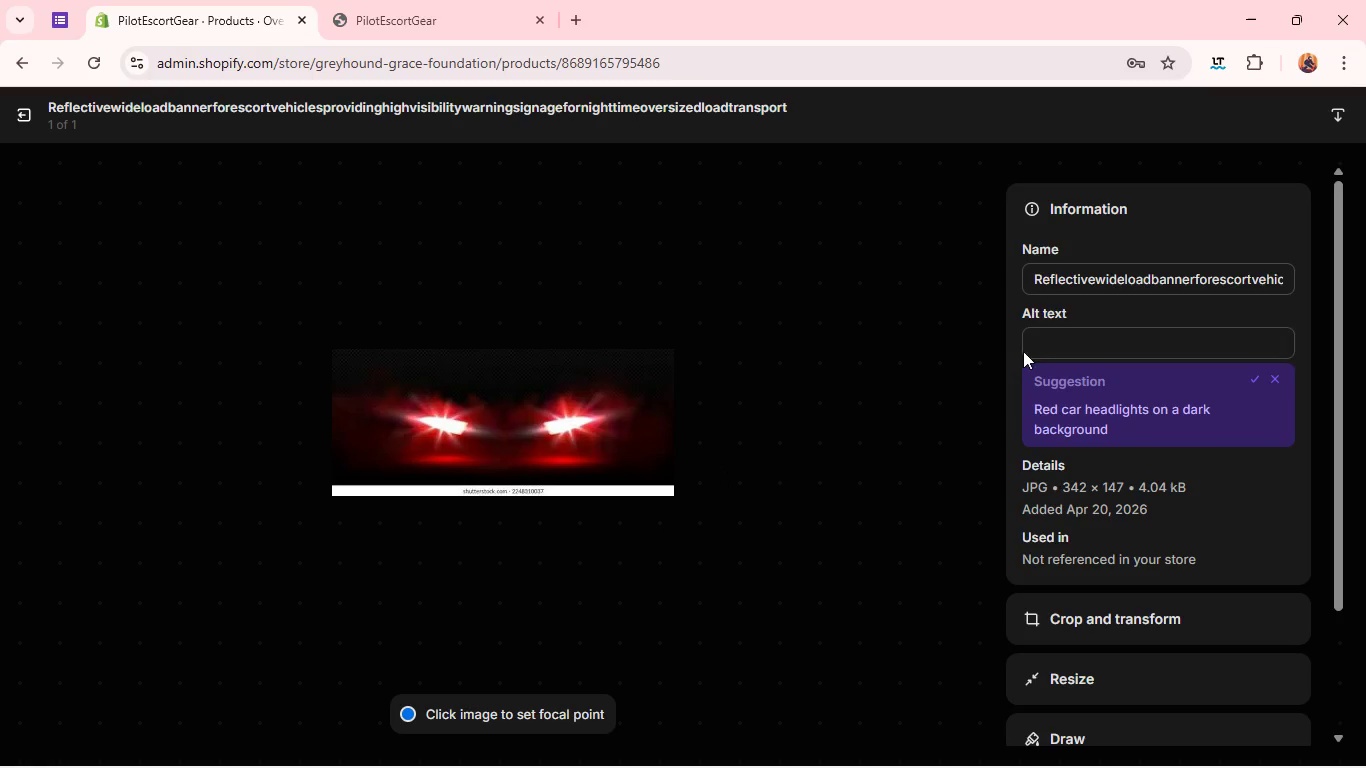 
left_click([1028, 349])
 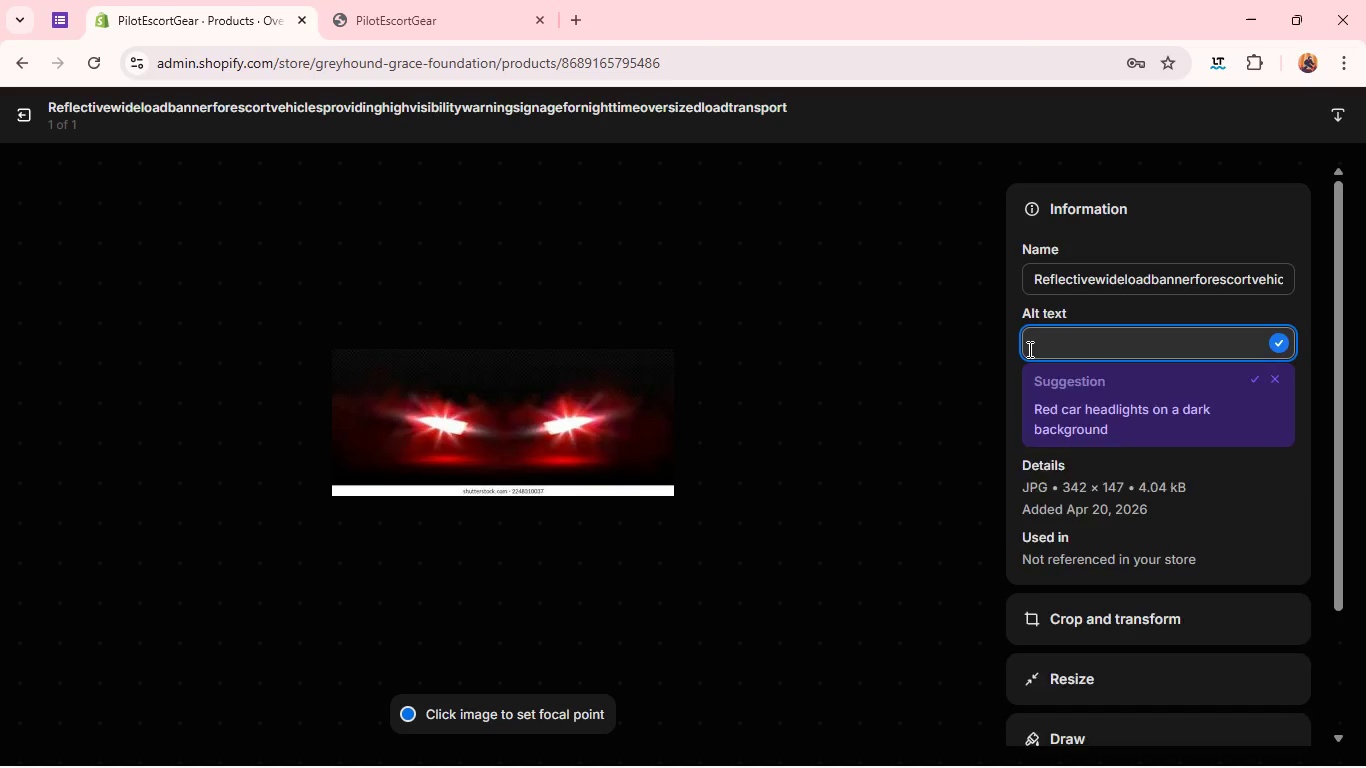 
type(Refelective wide load banner for esscort vehicles providing high visibility earning signage for nighttime oversize )
 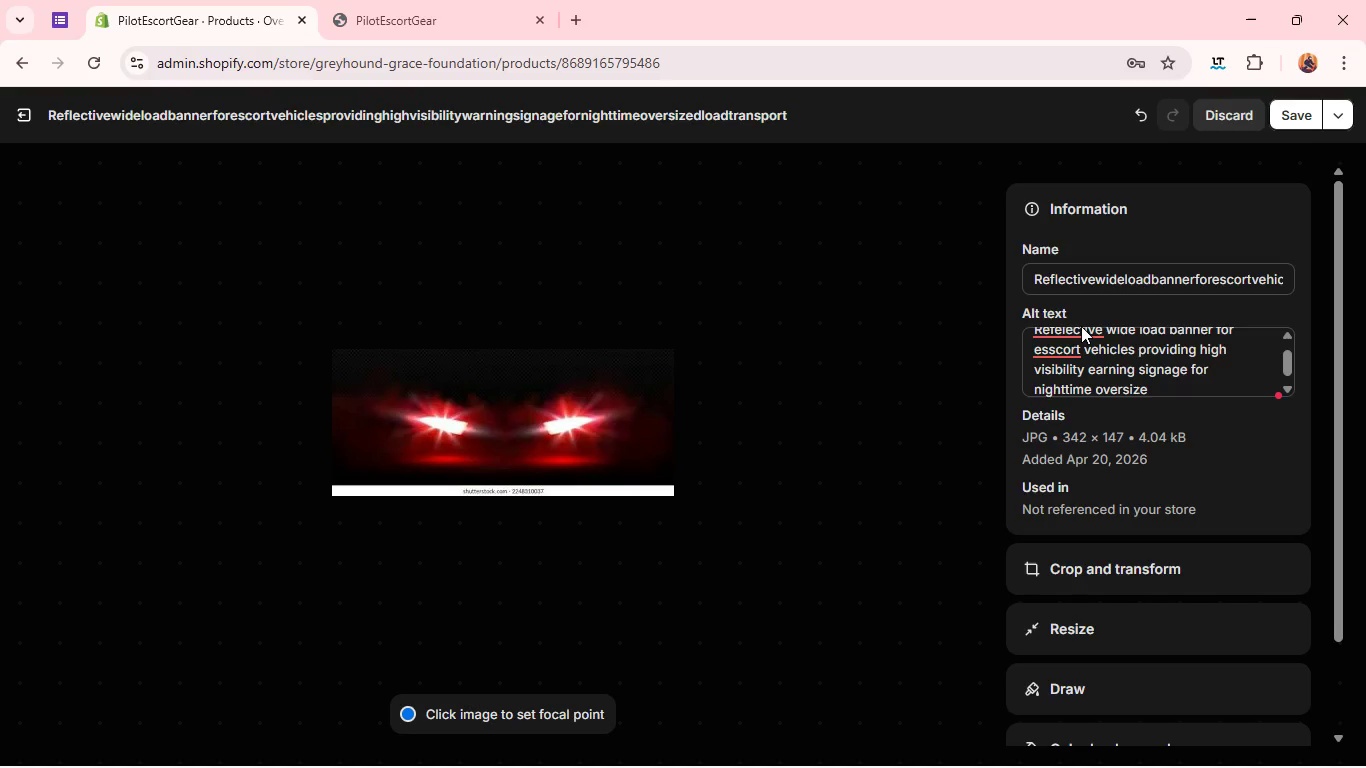 
left_click([1081, 326])
 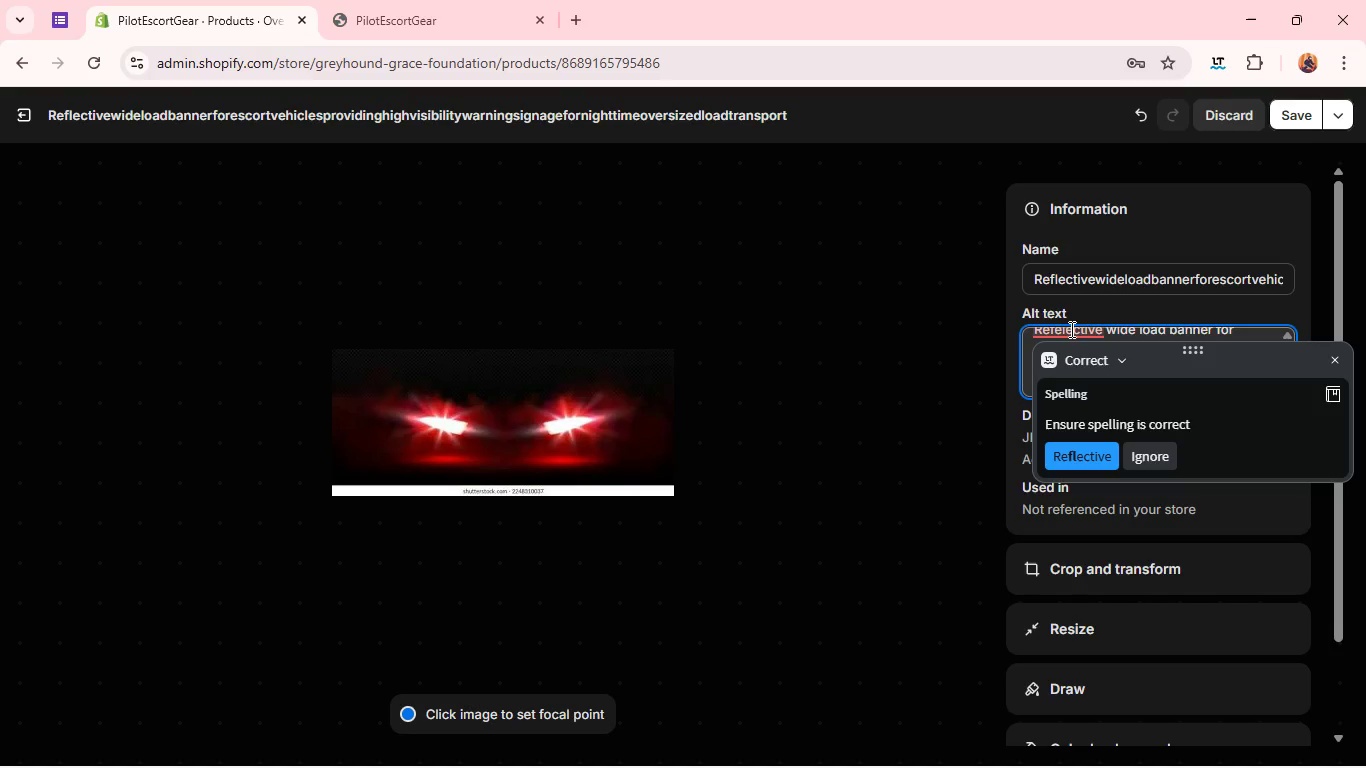 
left_click([1070, 329])
 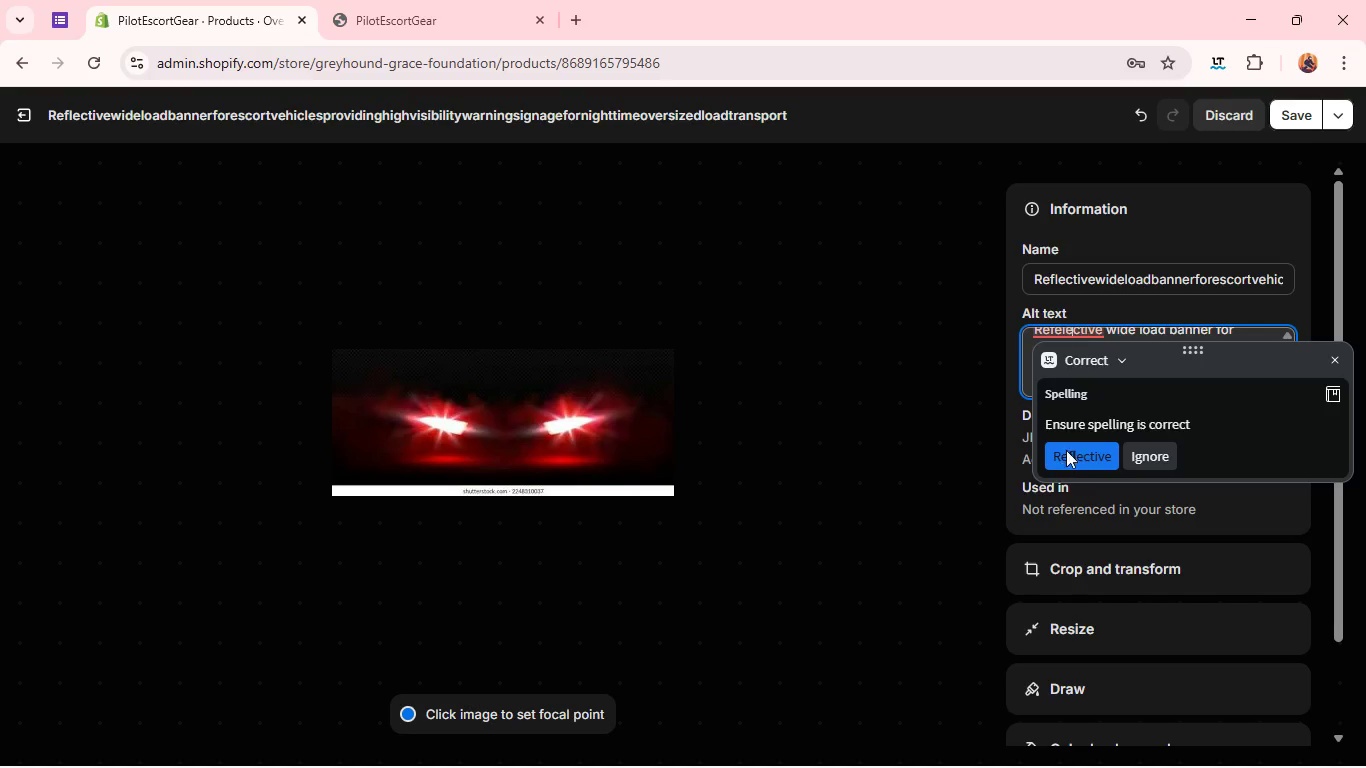 
left_click([1066, 450])
 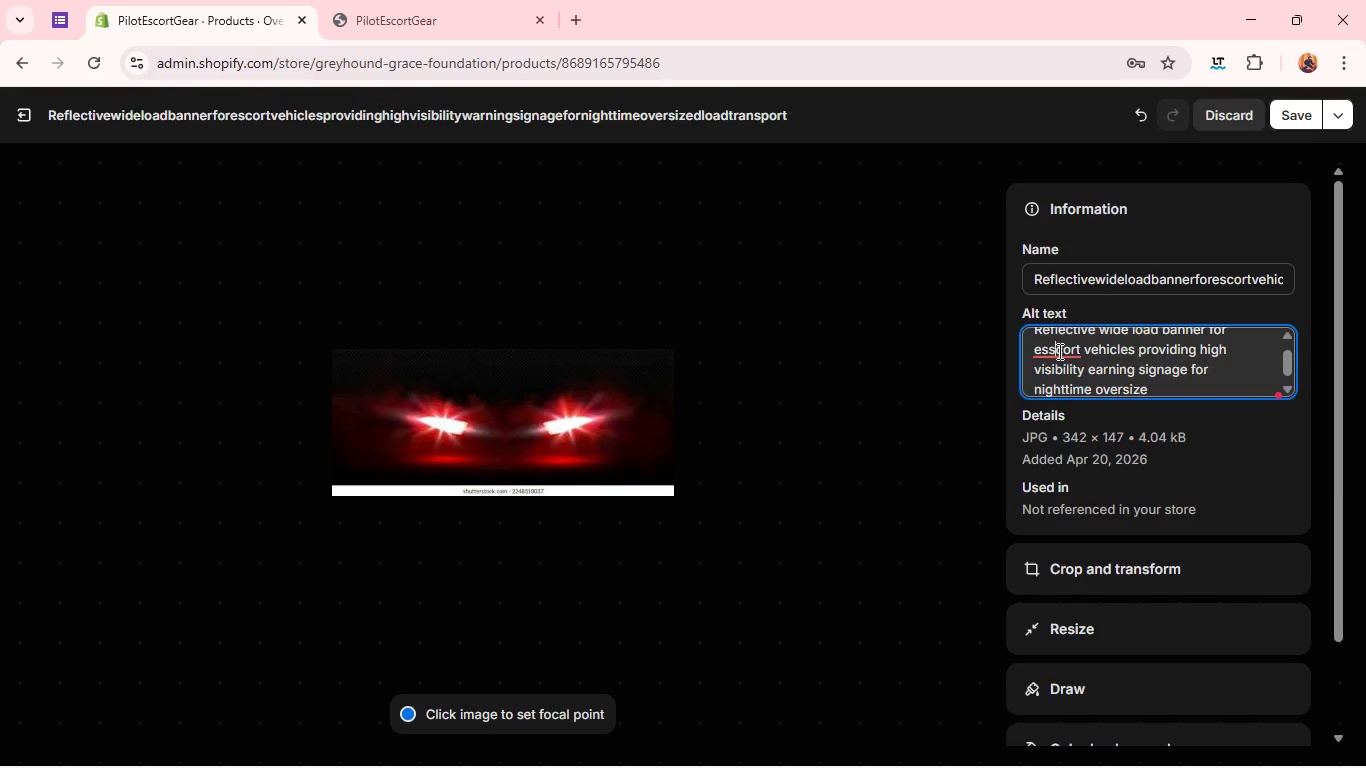 
left_click([1058, 351])
 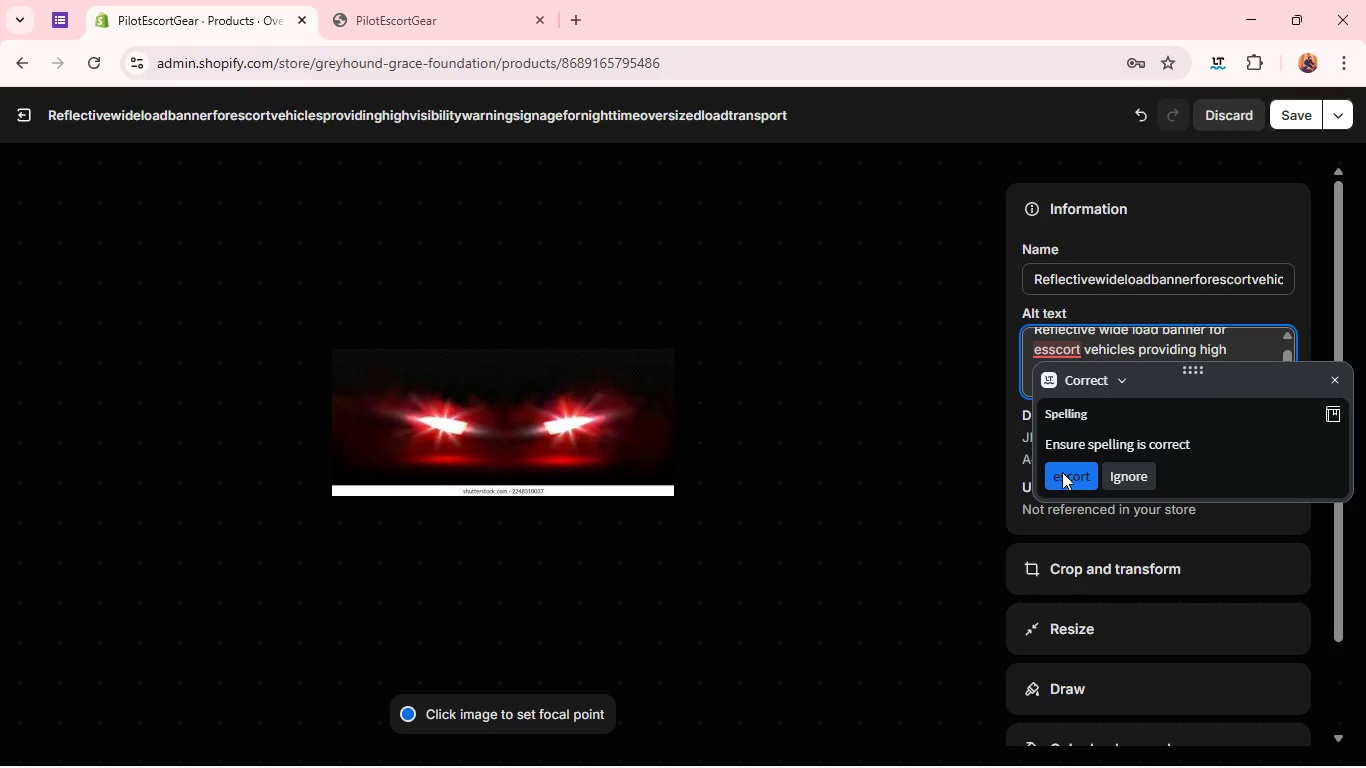 
left_click([1062, 472])
 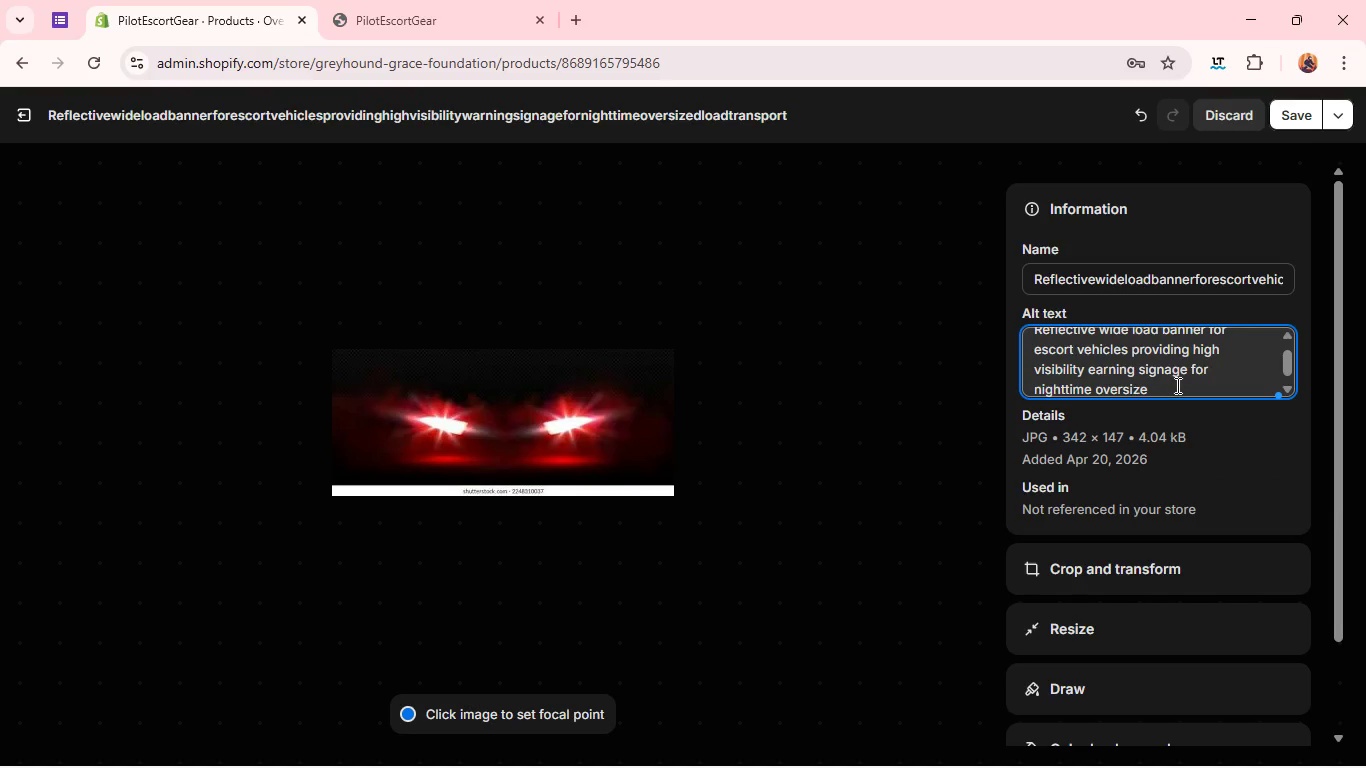 
left_click([1176, 385])
 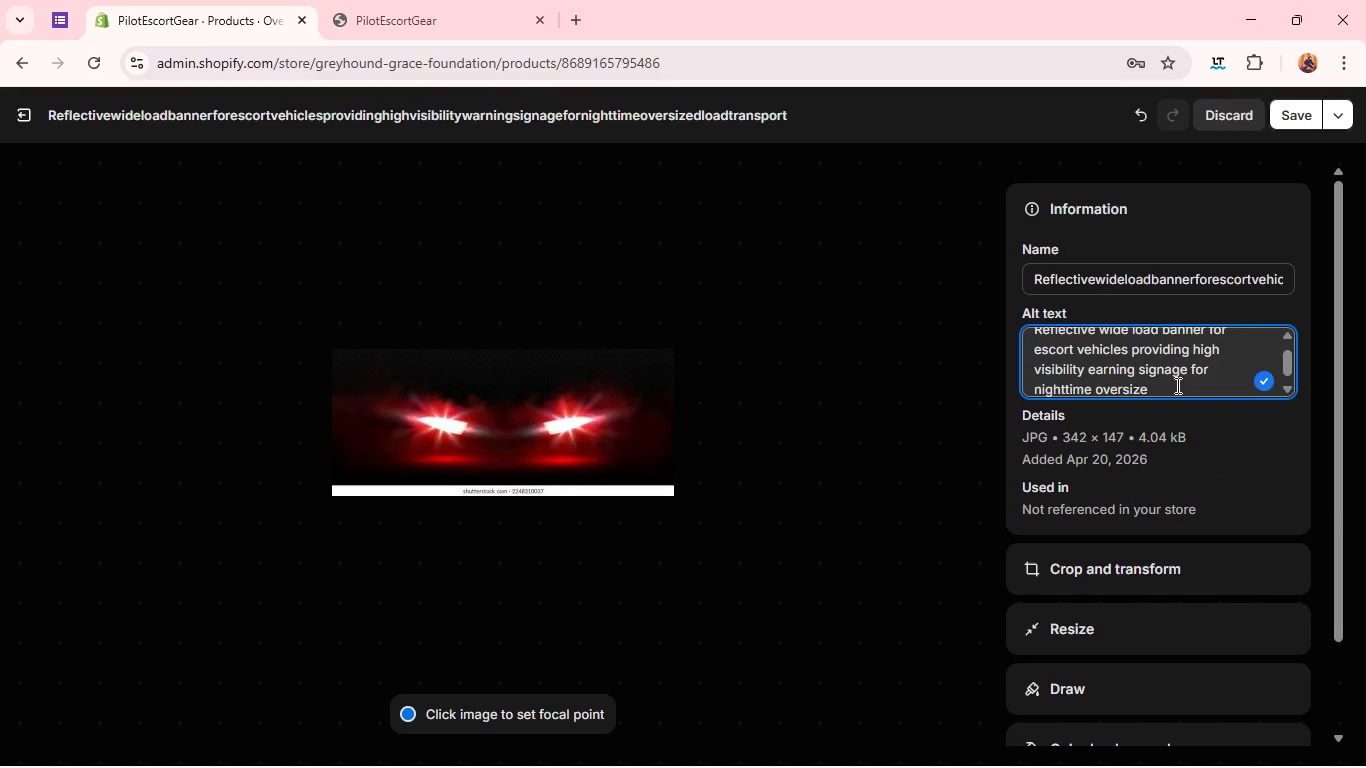 
key(Backspace)
type(d load transport)
 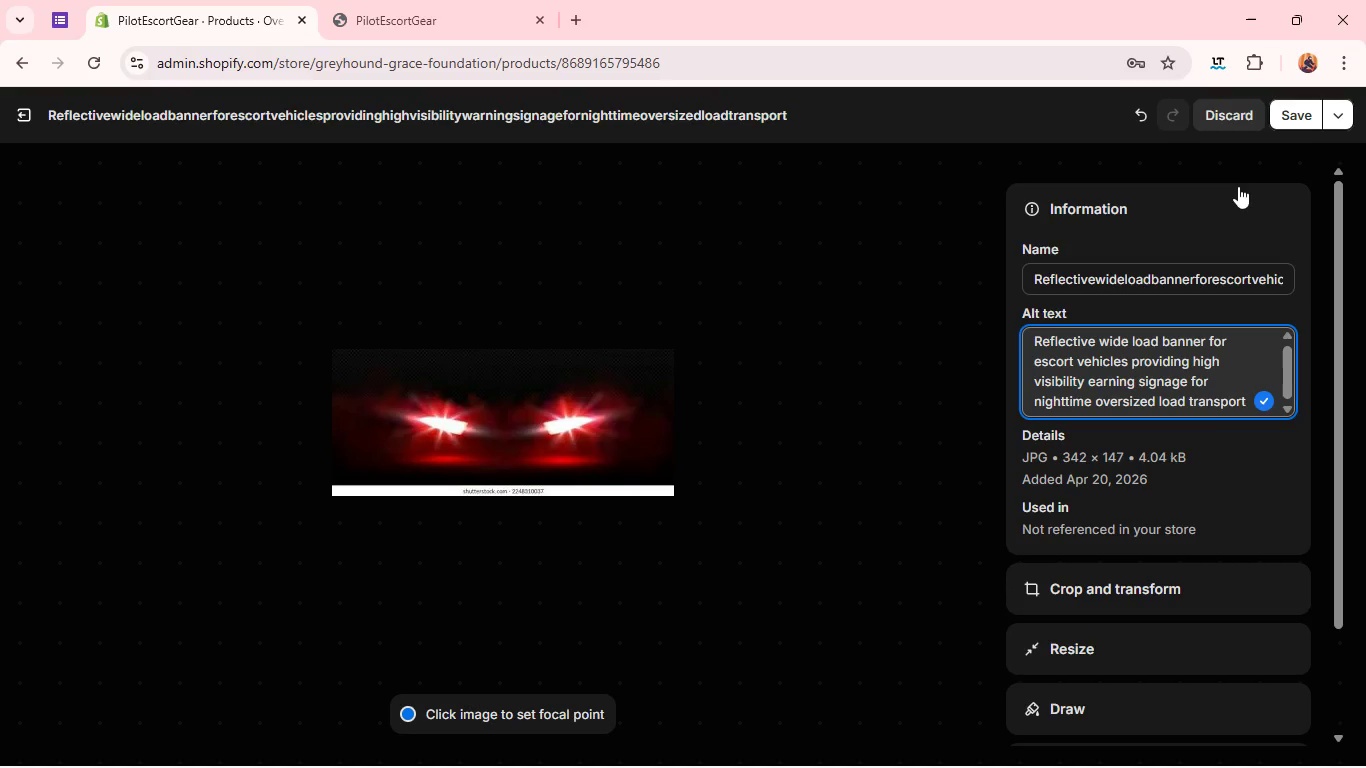 
wait(5.59)
 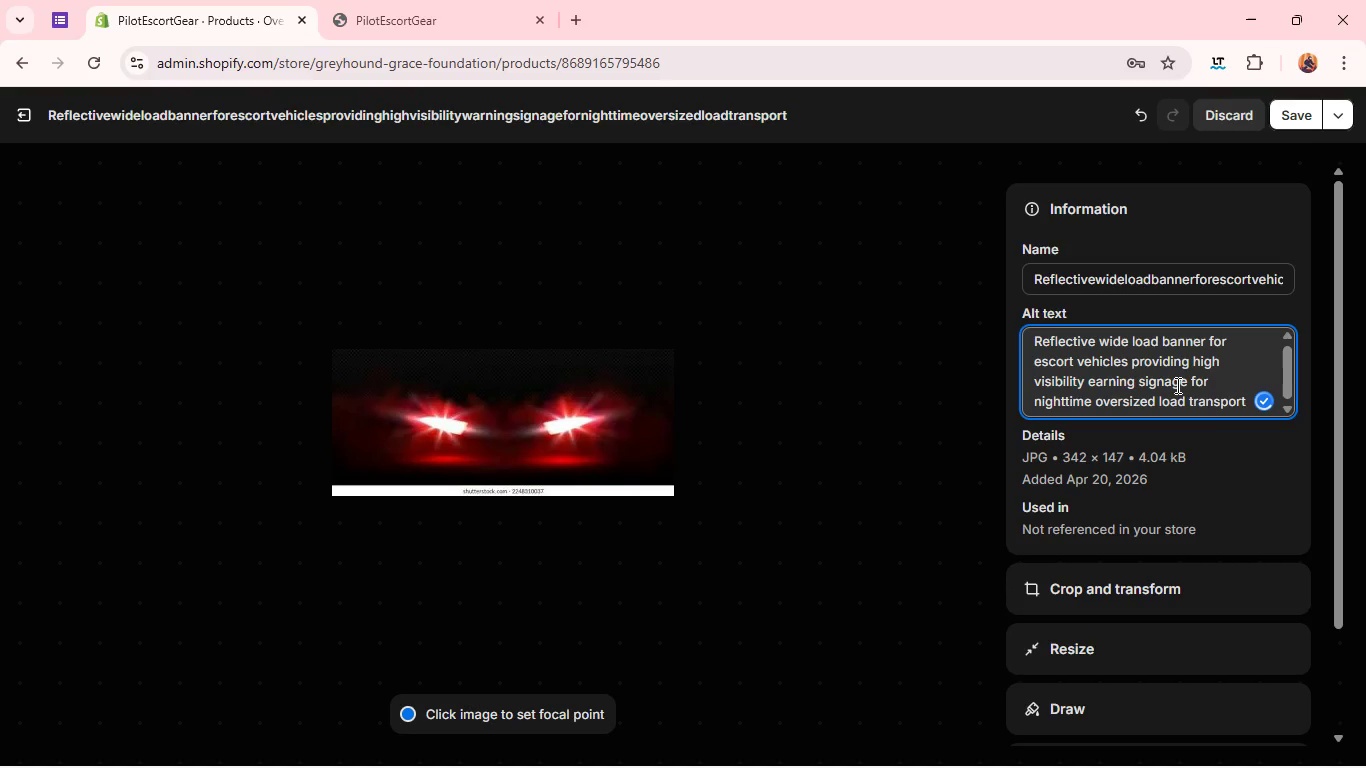 
left_click([1280, 123])
 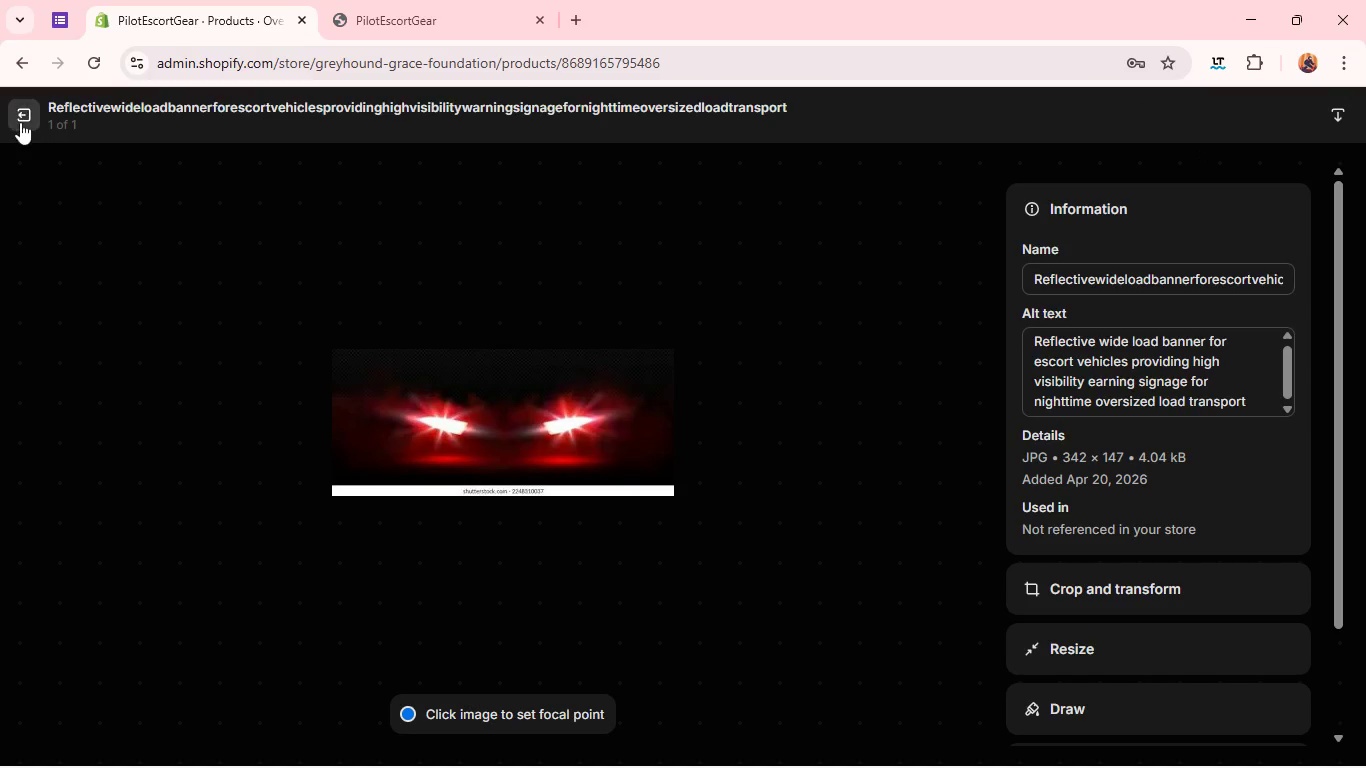 
left_click([18, 113])
 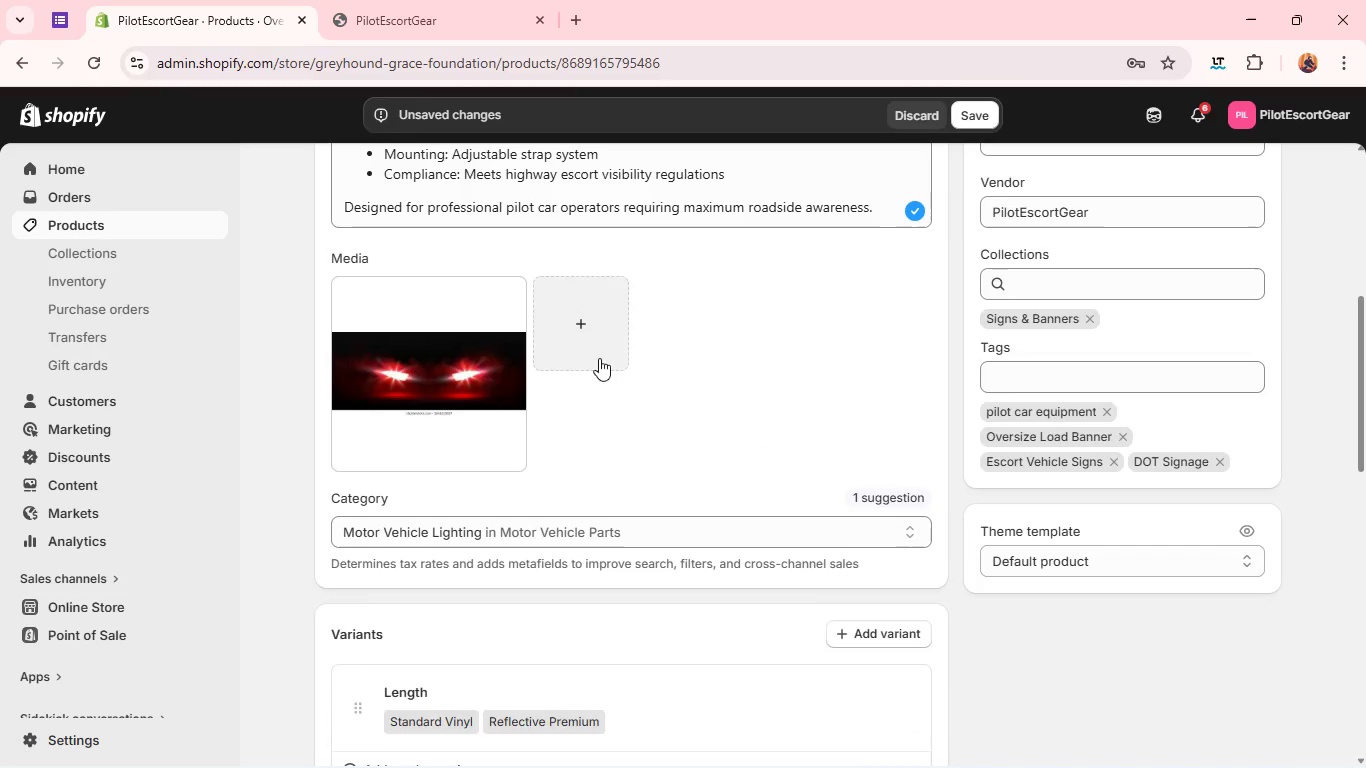 
wait(15.33)
 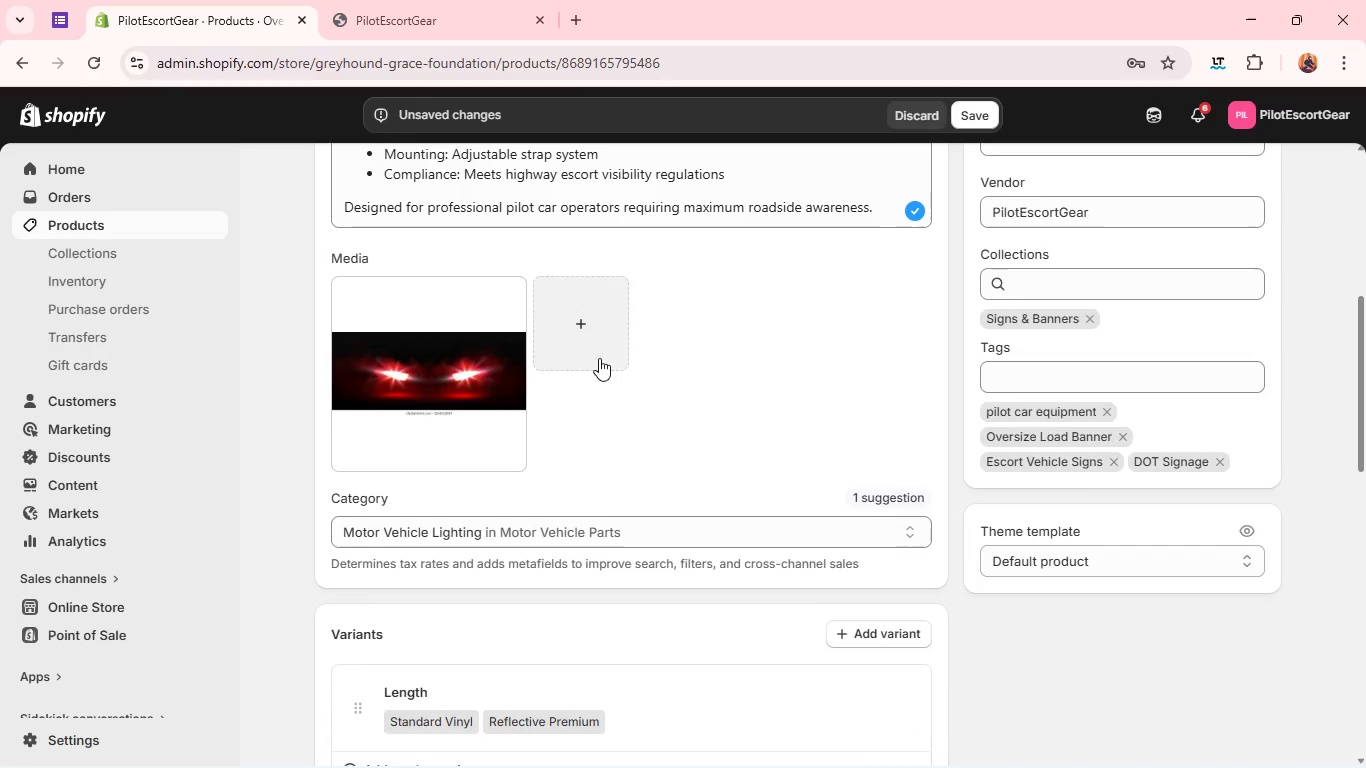 
left_click([563, 441])
 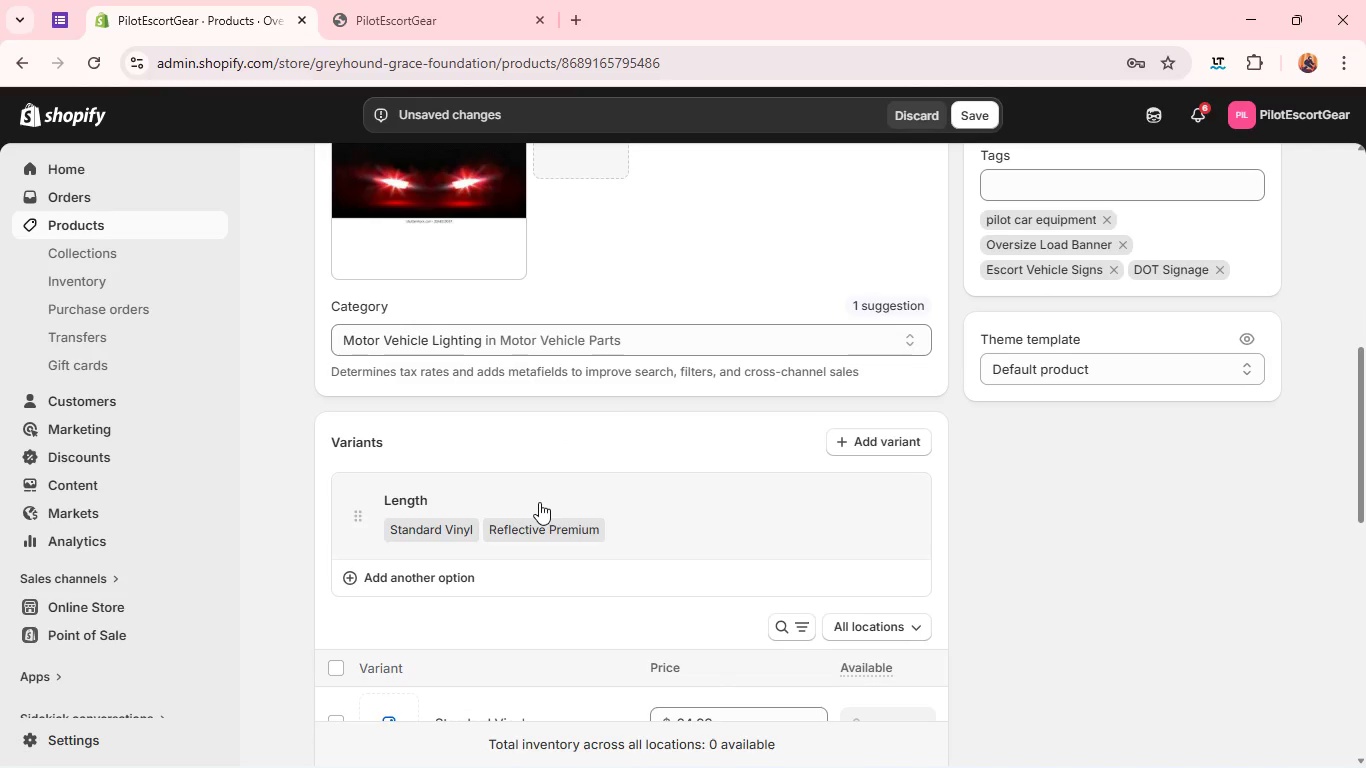 
left_click([539, 502])
 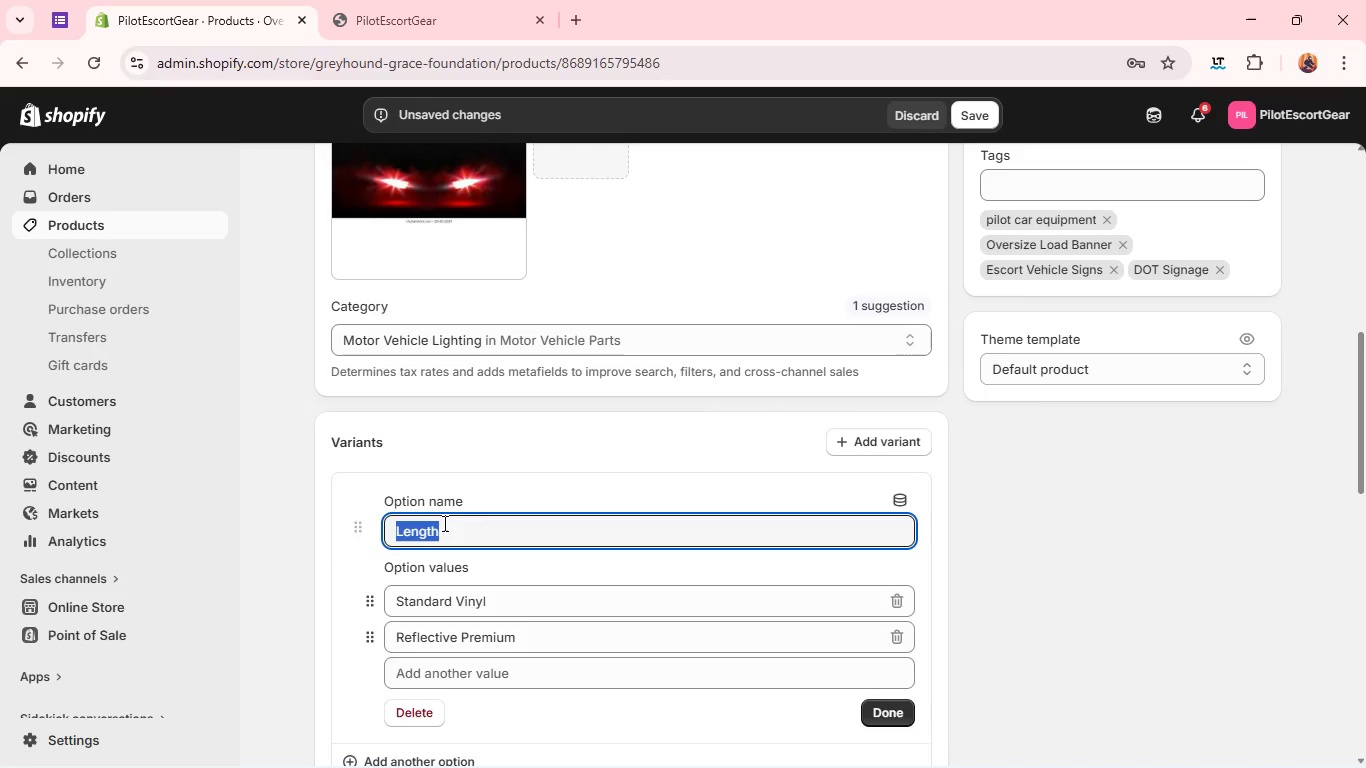 
double_click([443, 523])
 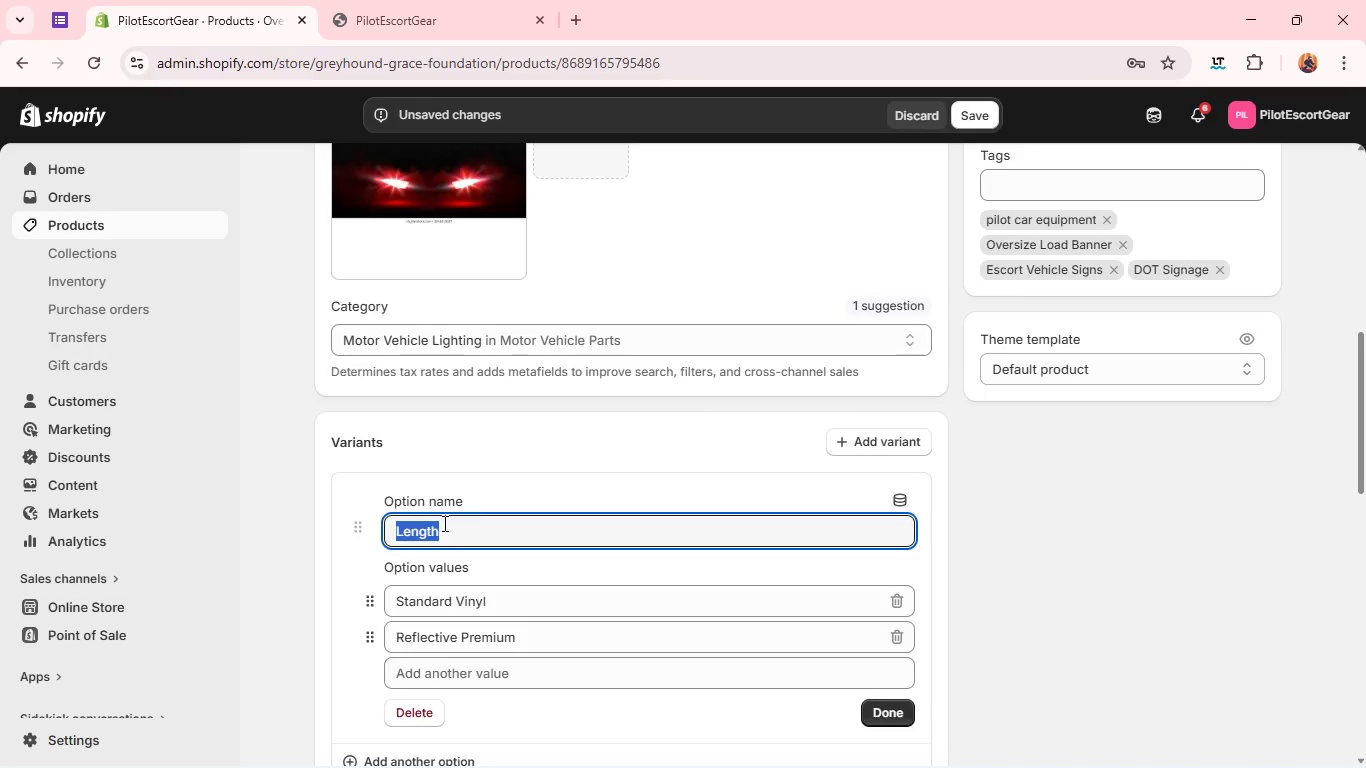 
triple_click([443, 523])
 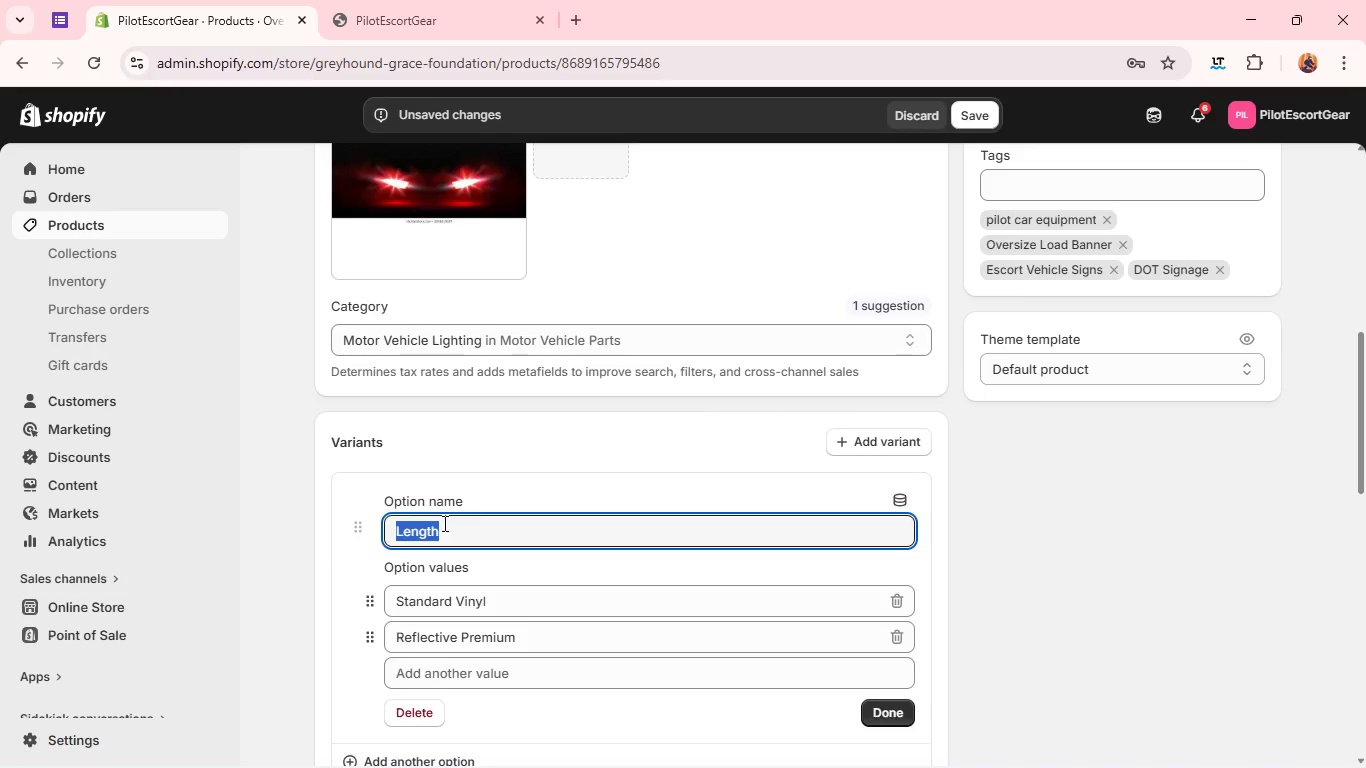 
key(Control+S)
 